 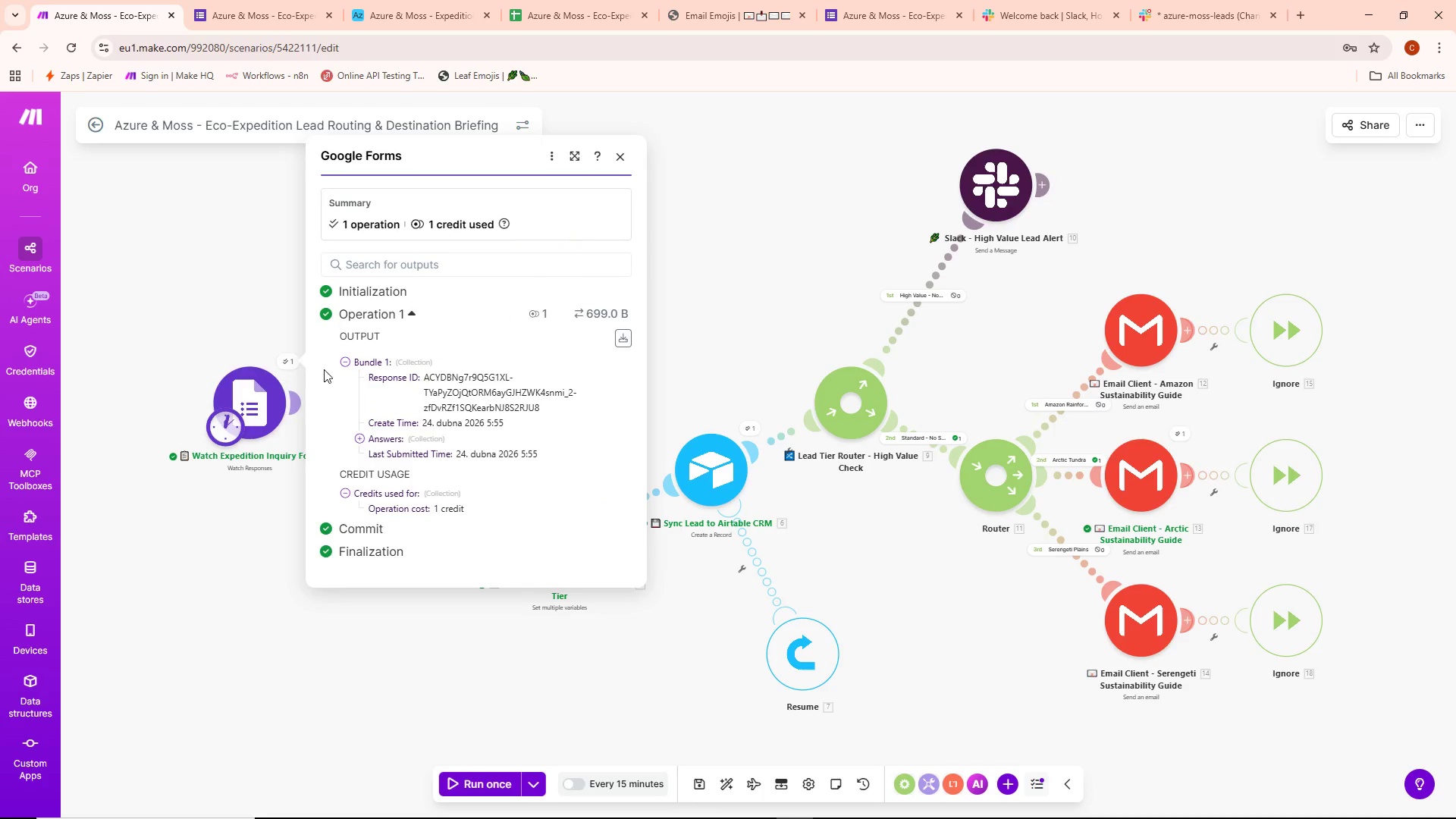 
left_click([431, 439])
 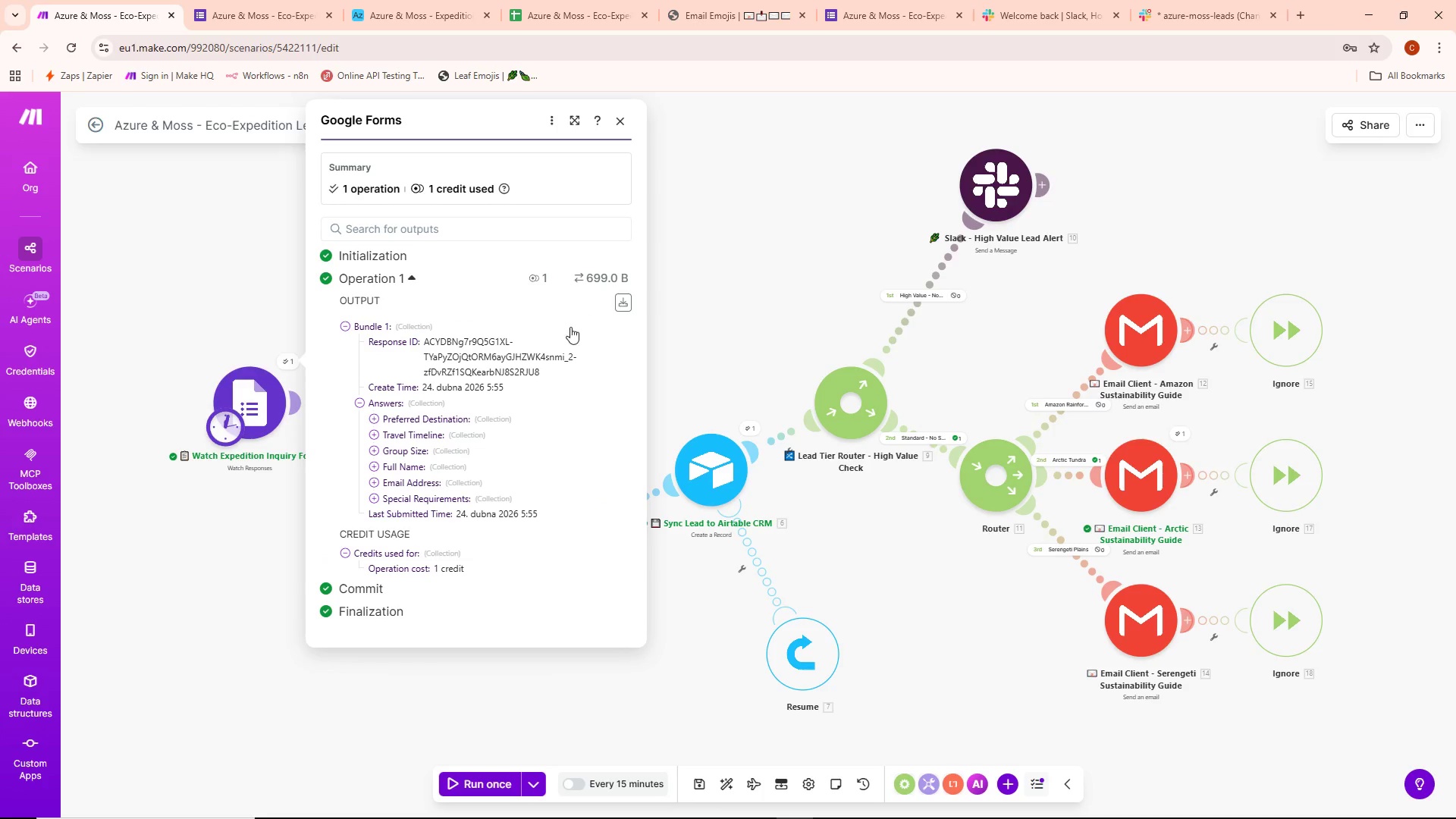 
left_click([475, 430])
 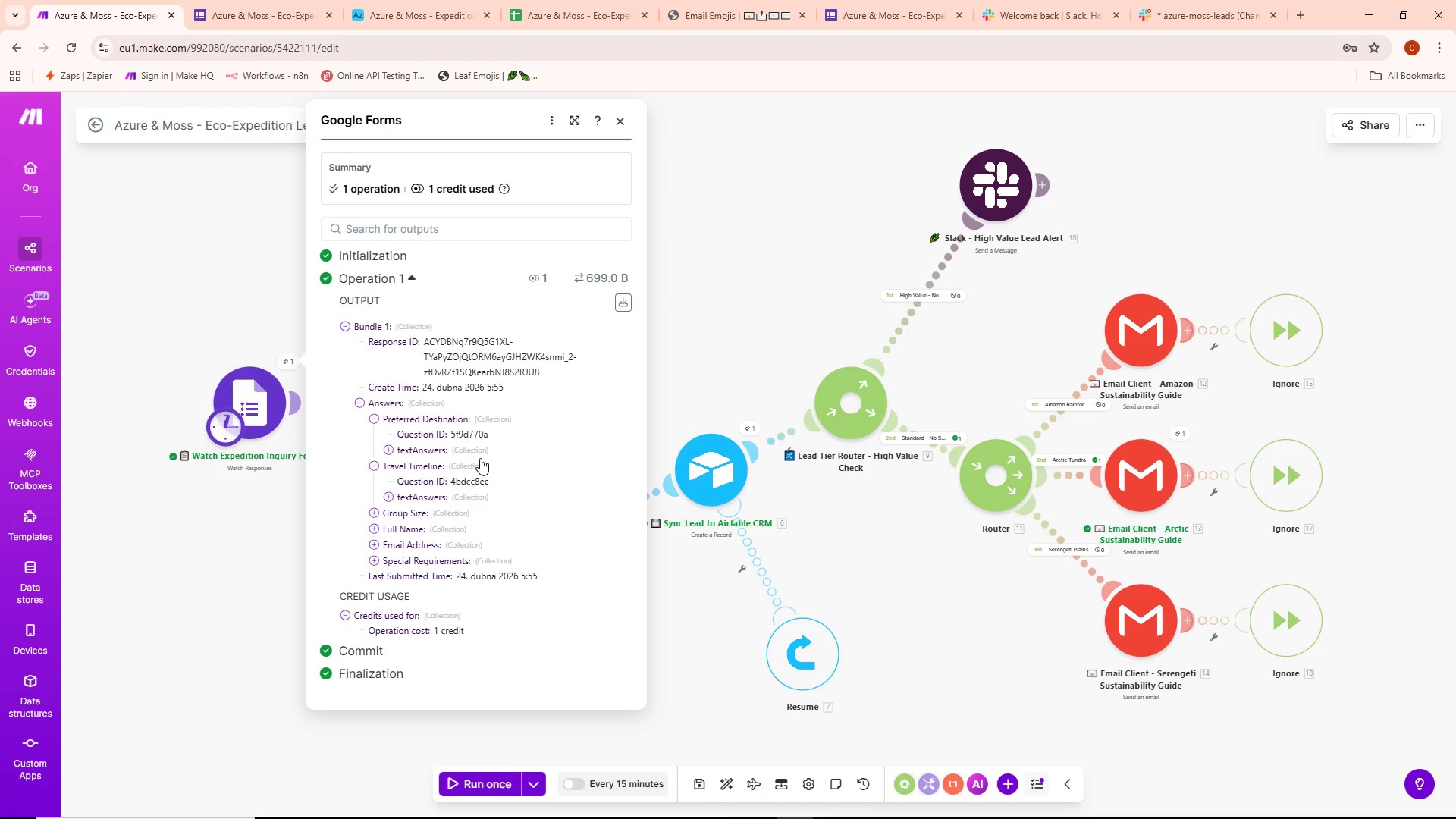 
left_click([473, 449])
 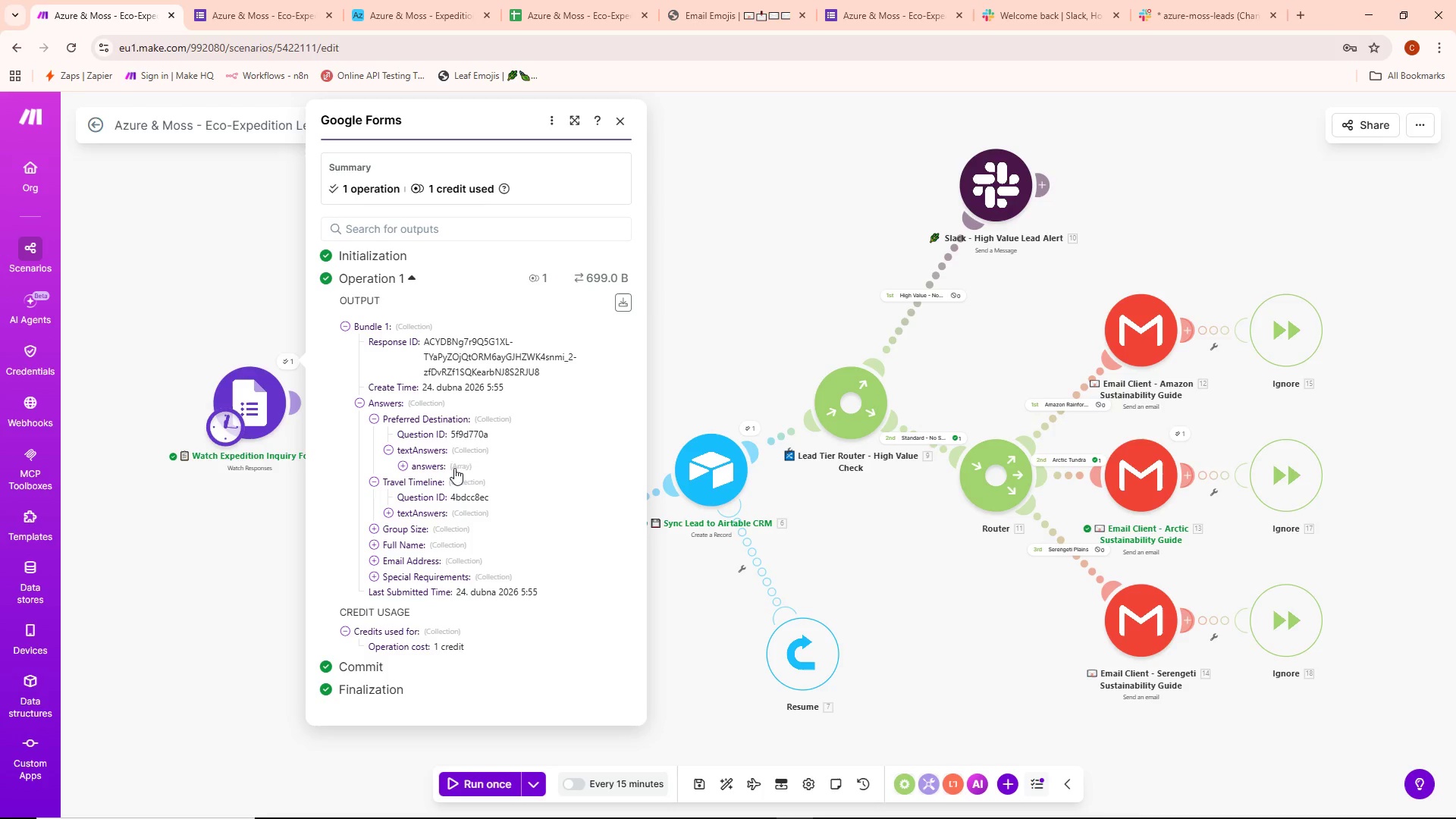 
left_click([464, 465])
 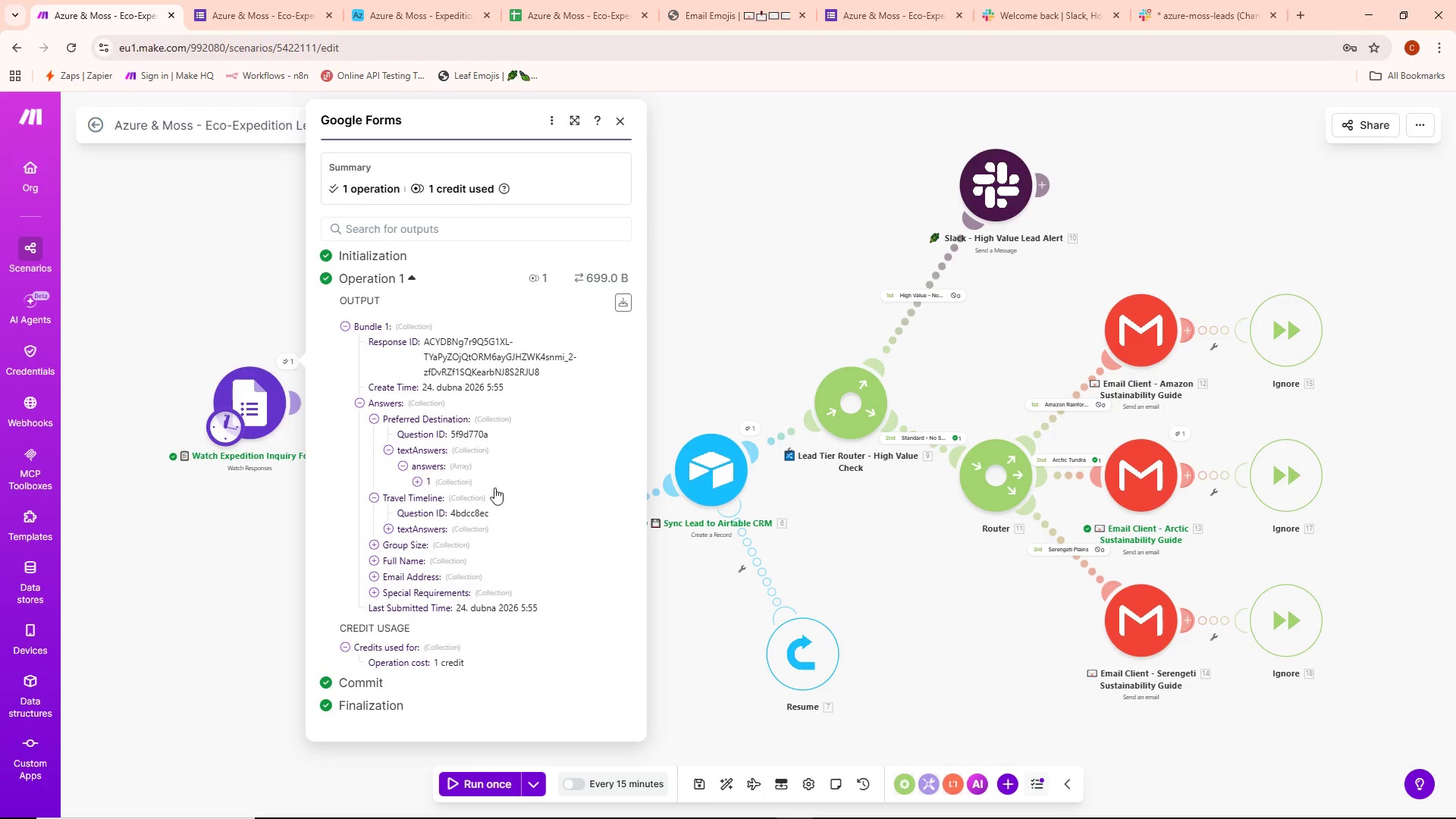 
left_click([471, 482])
 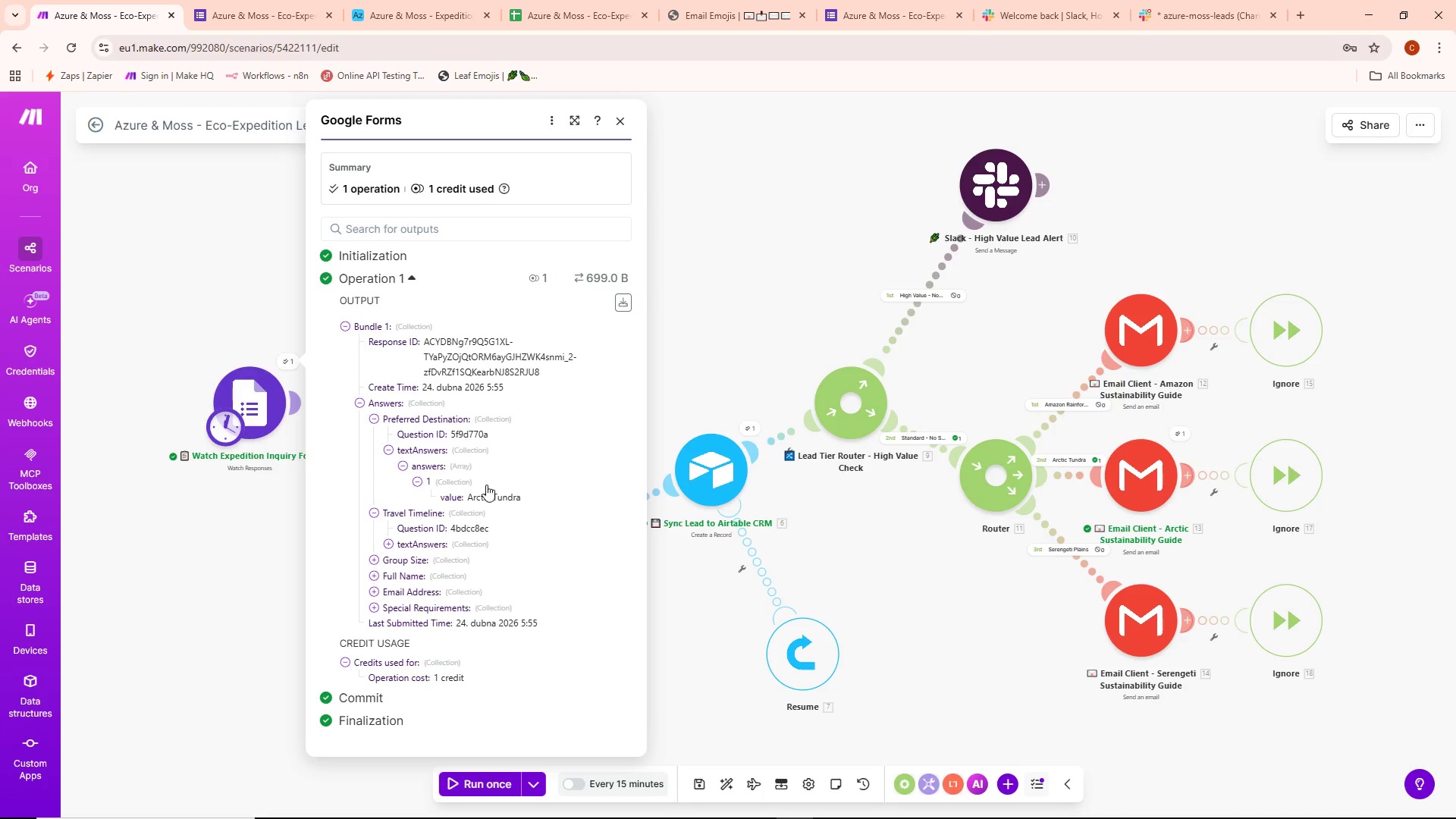 
left_click([410, 1])
 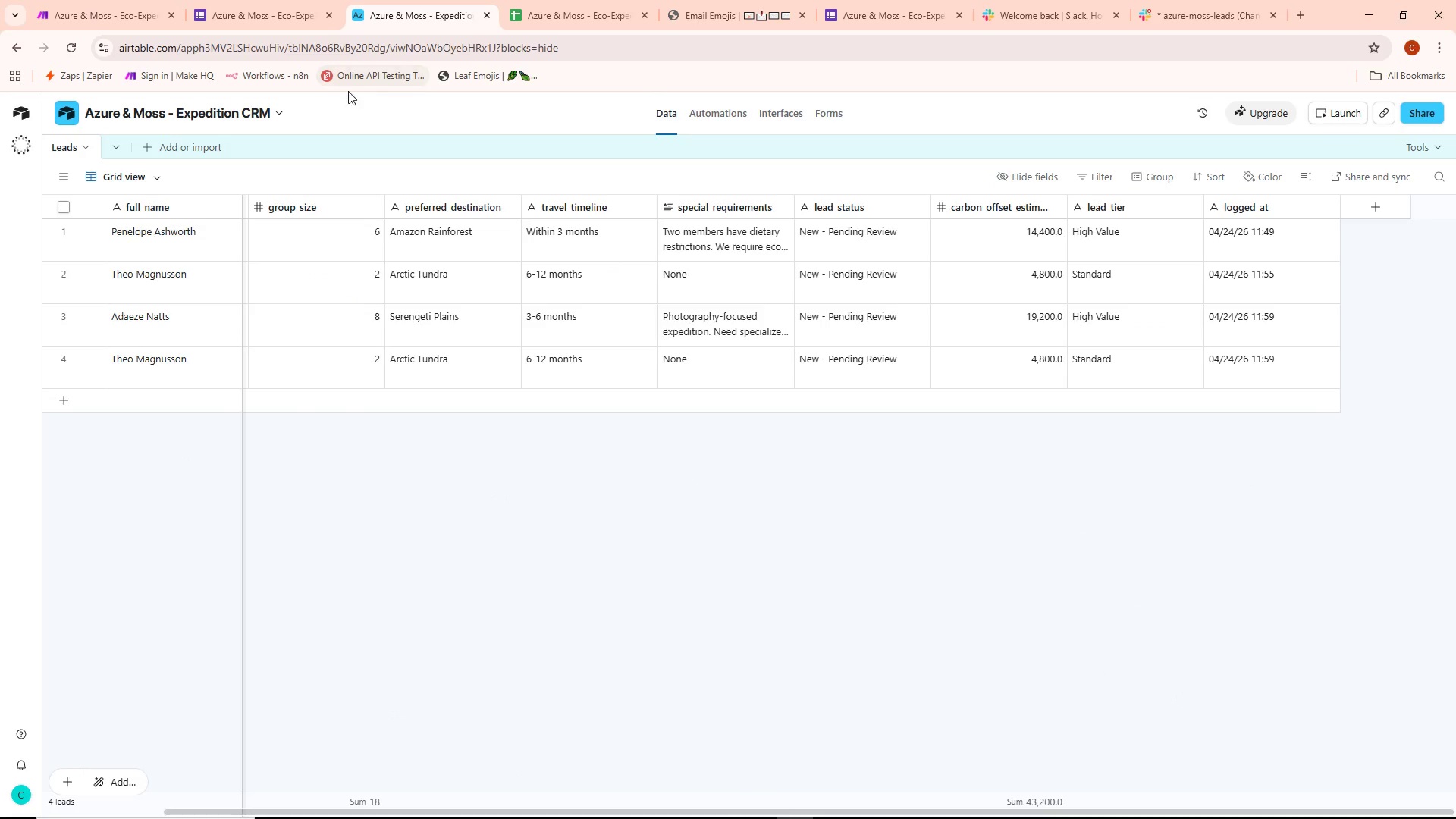 
left_click([138, 2])
 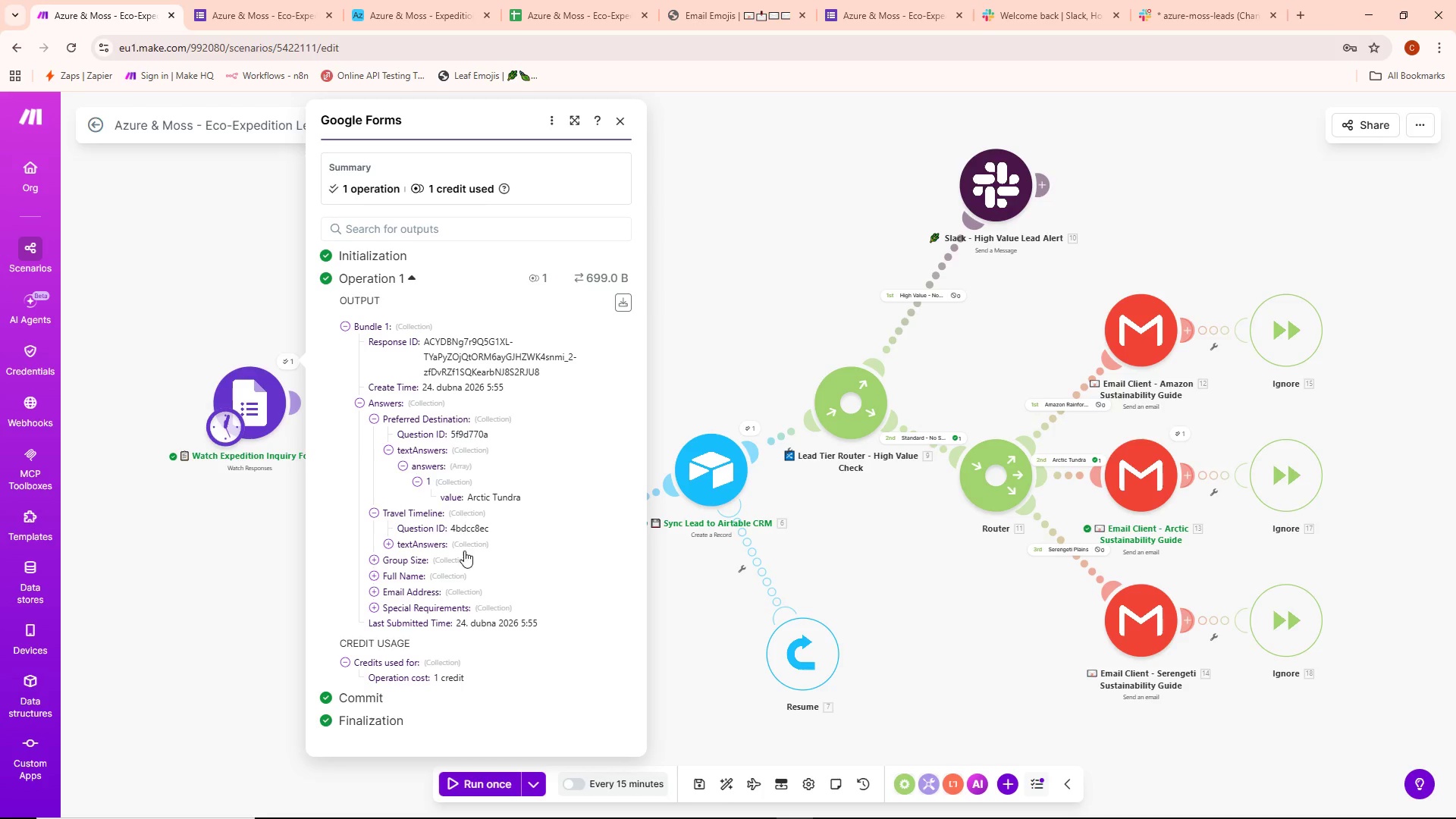 
left_click([463, 544])
 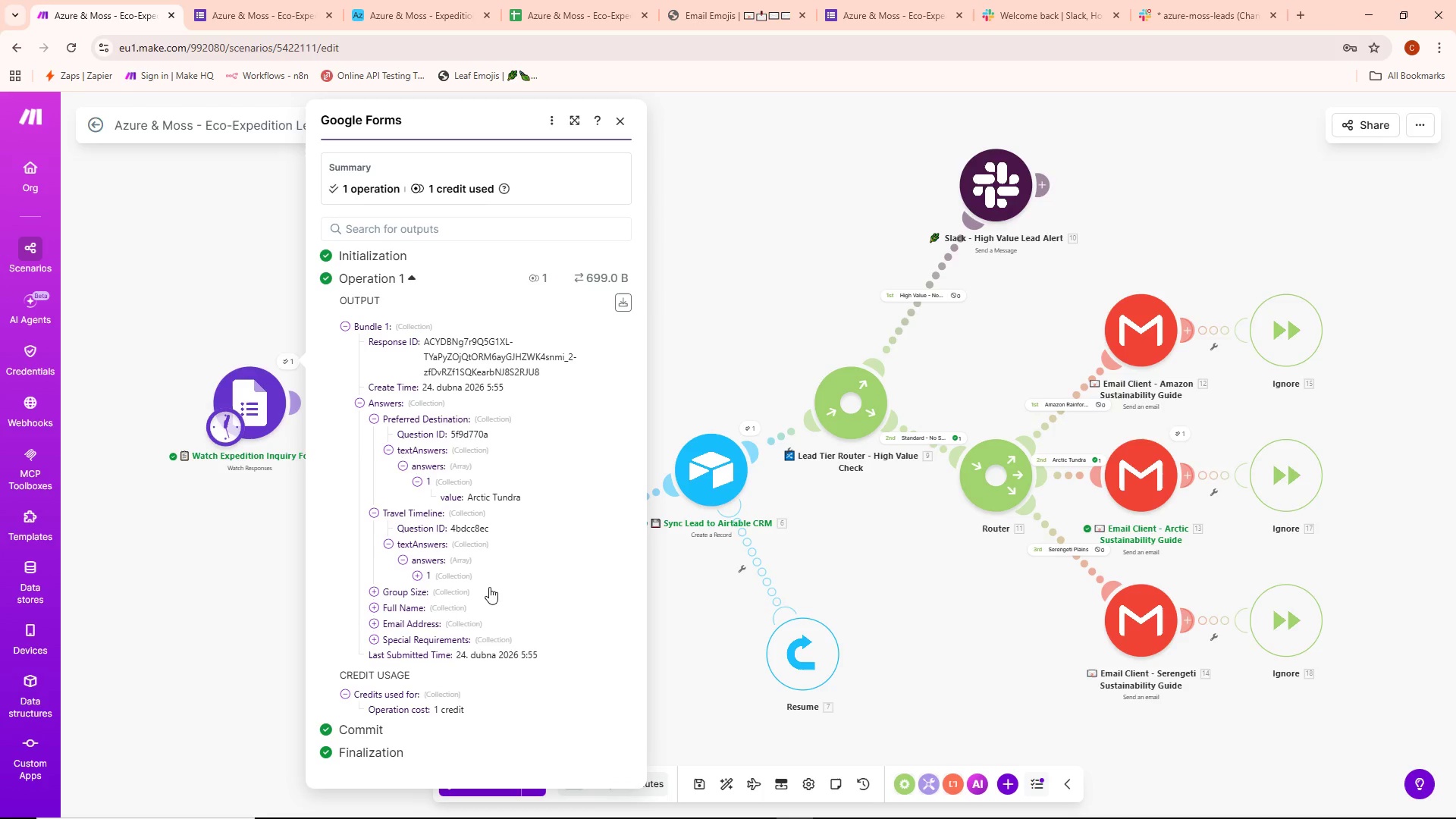 
left_click([465, 576])
 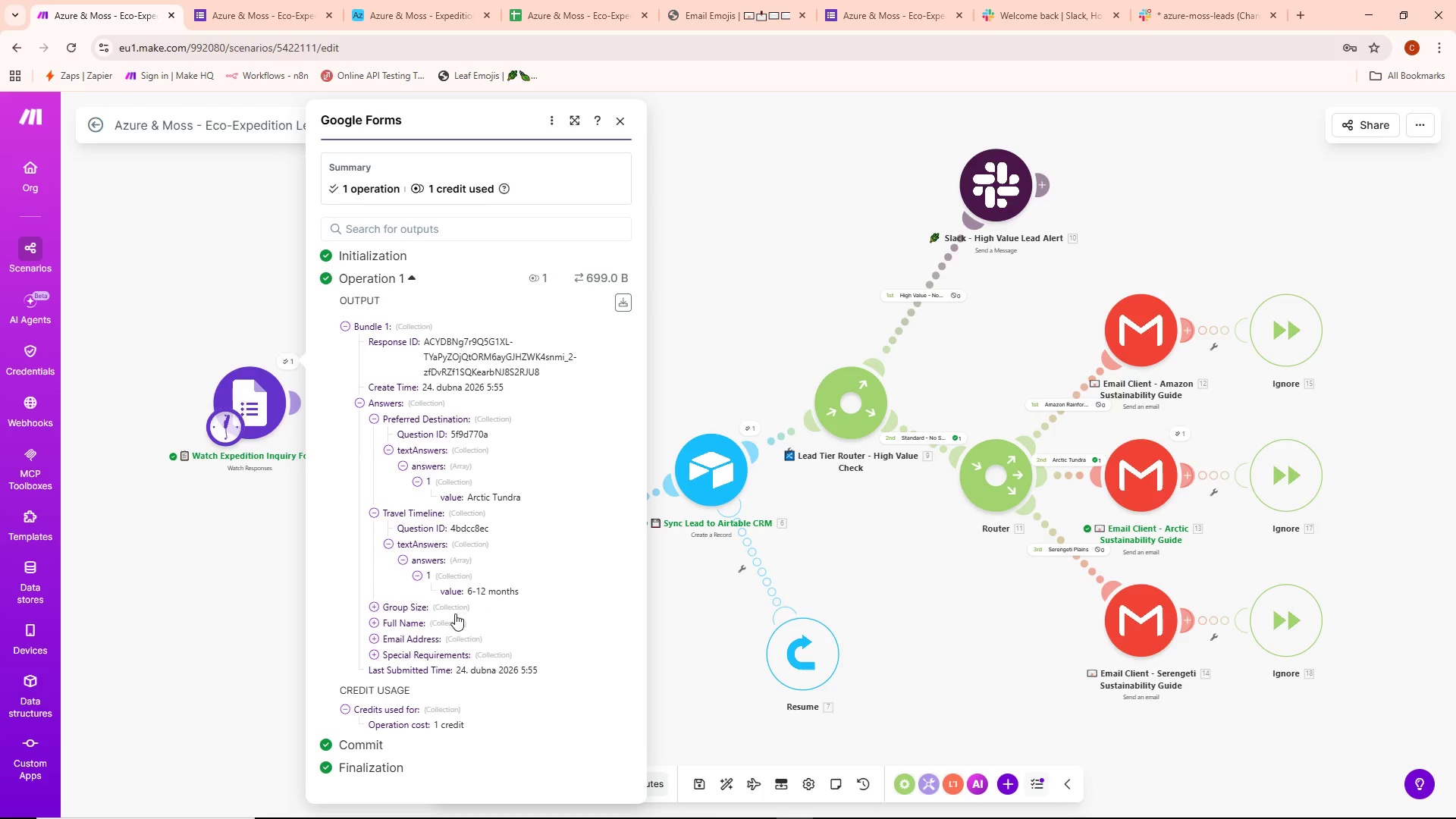 
left_click([450, 610])
 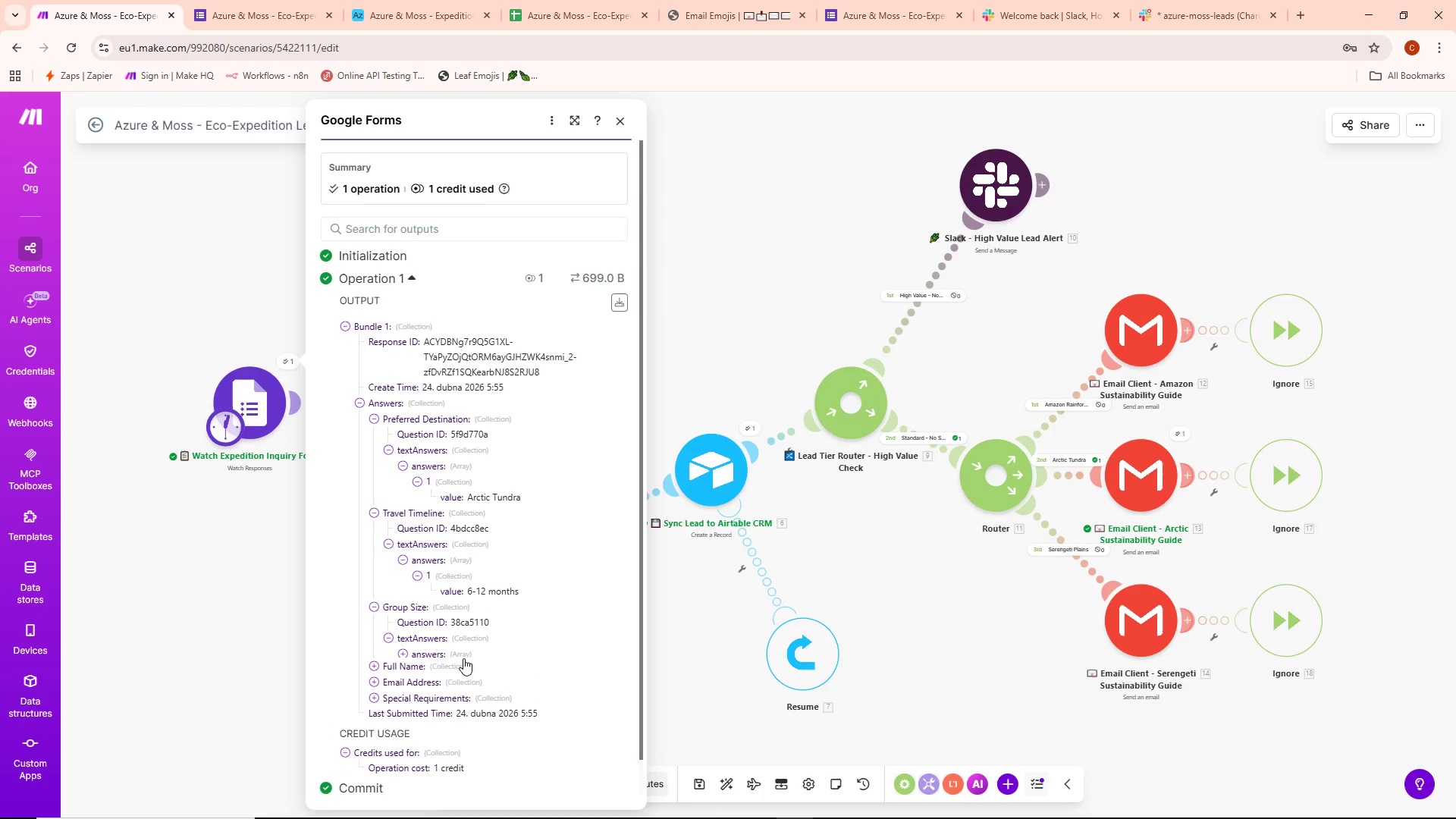 
left_click([457, 654])
 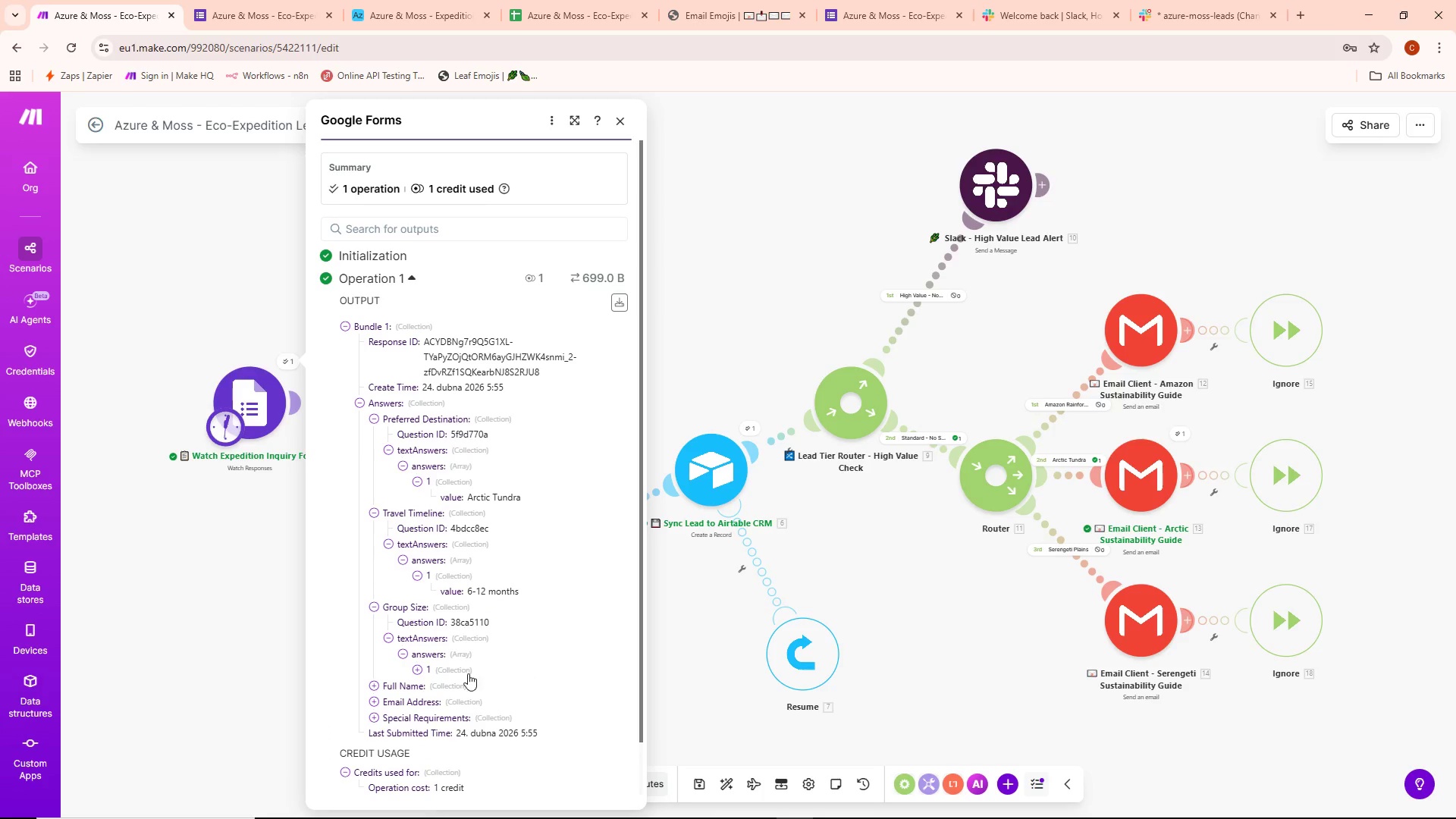 
left_click([460, 674])
 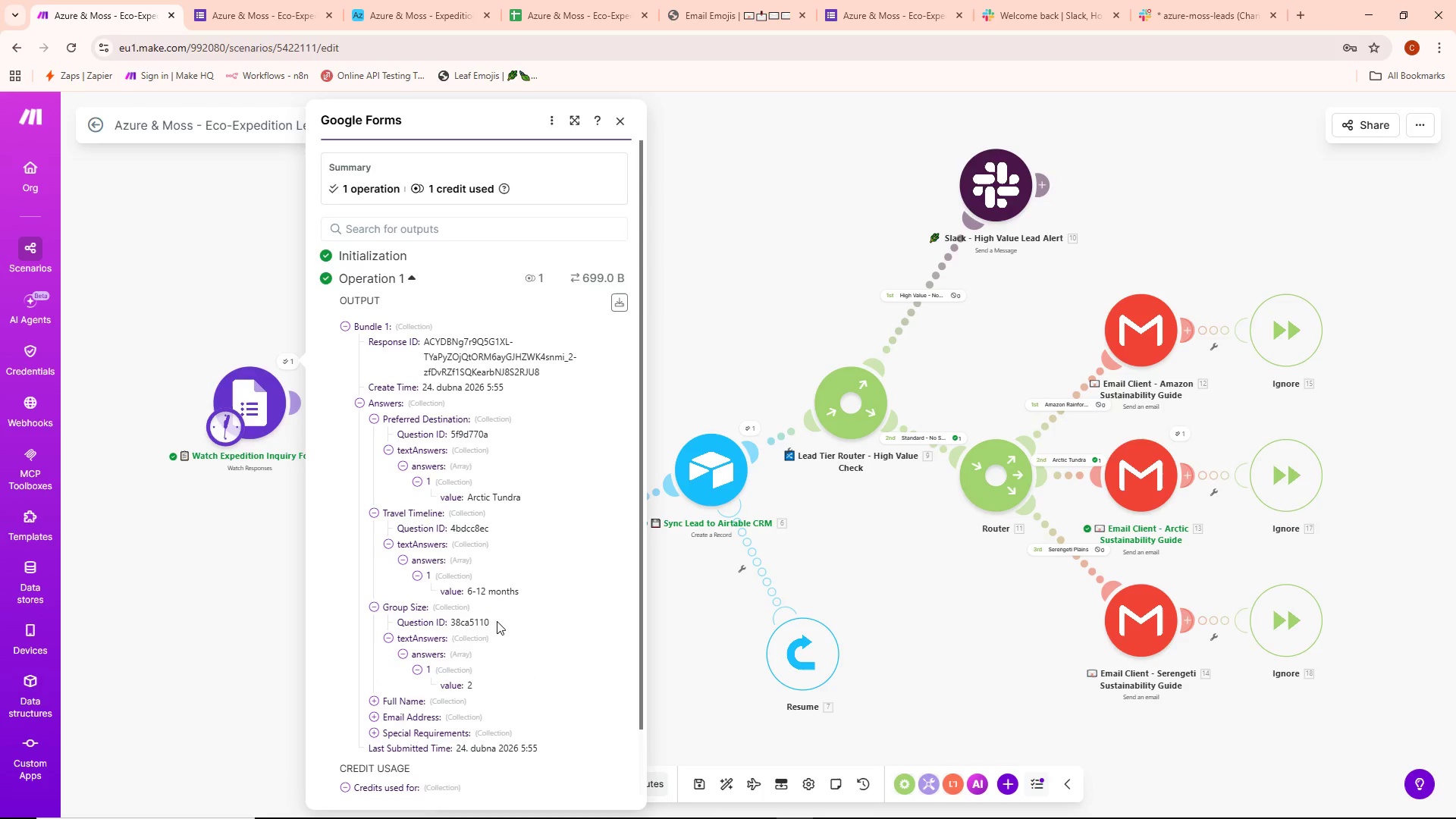 
scroll: coordinate [497, 621], scroll_direction: down, amount: 2.0
 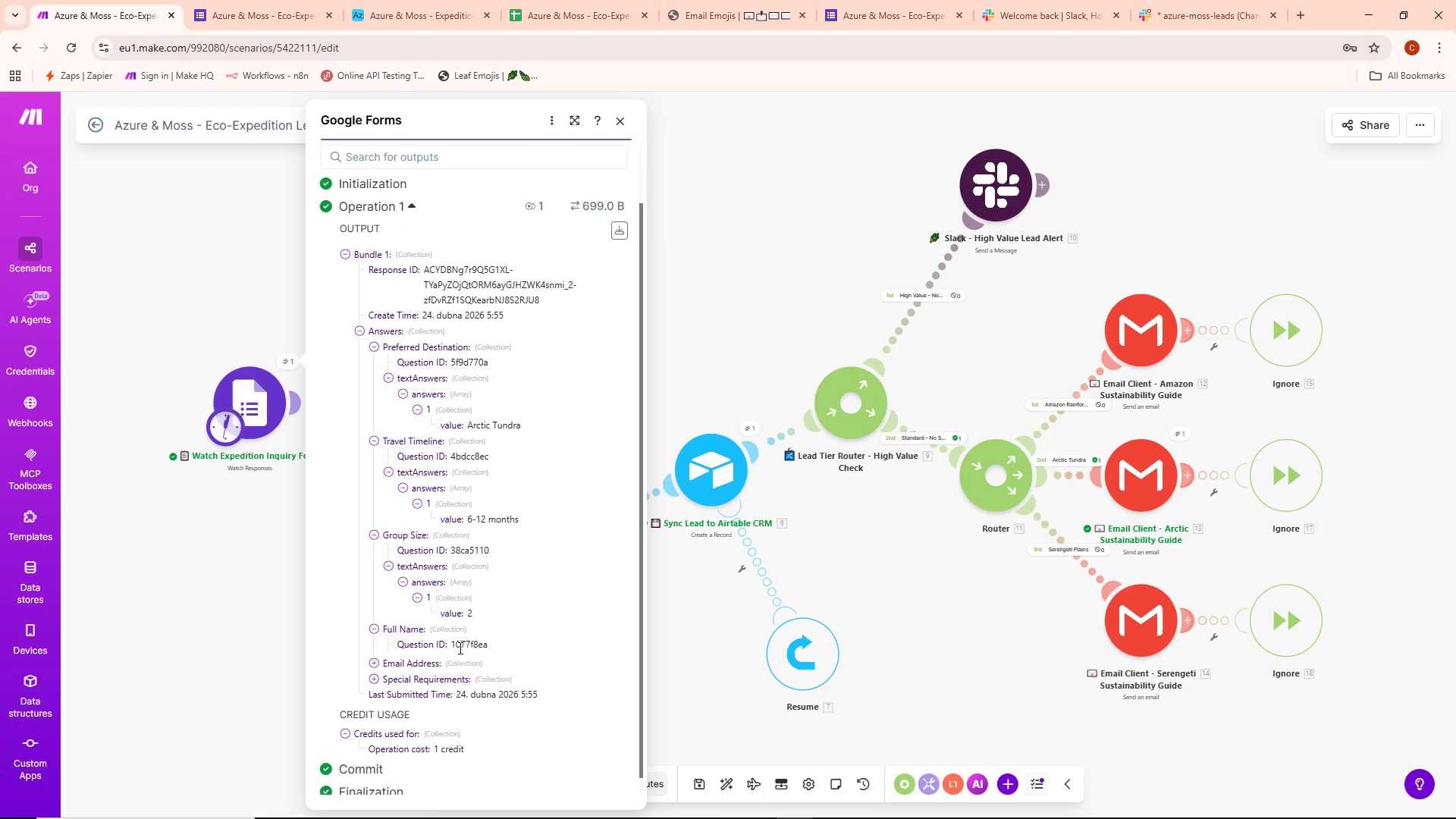 
double_click([462, 655])
 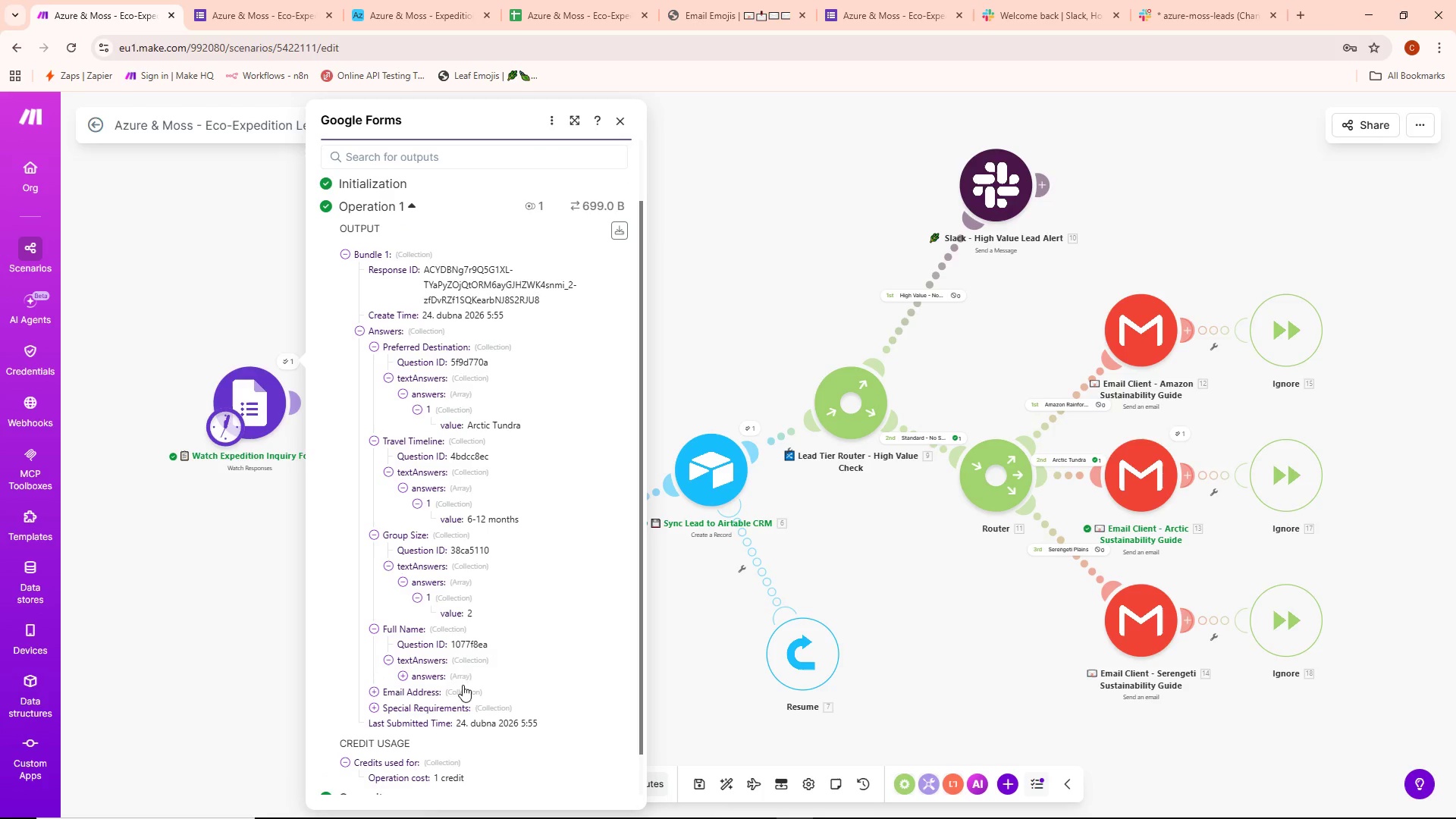 
left_click([463, 676])
 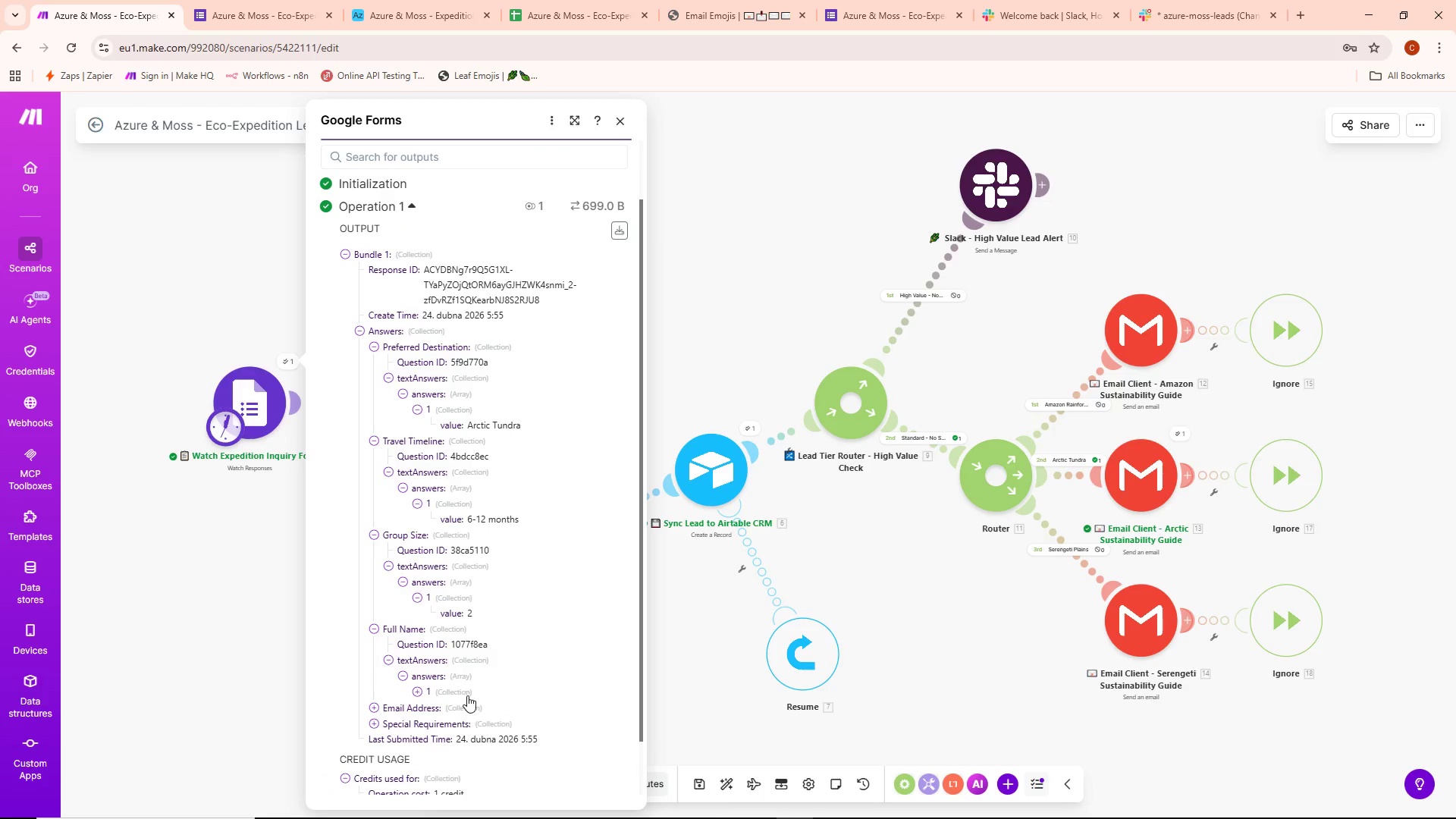 
left_click([461, 698])
 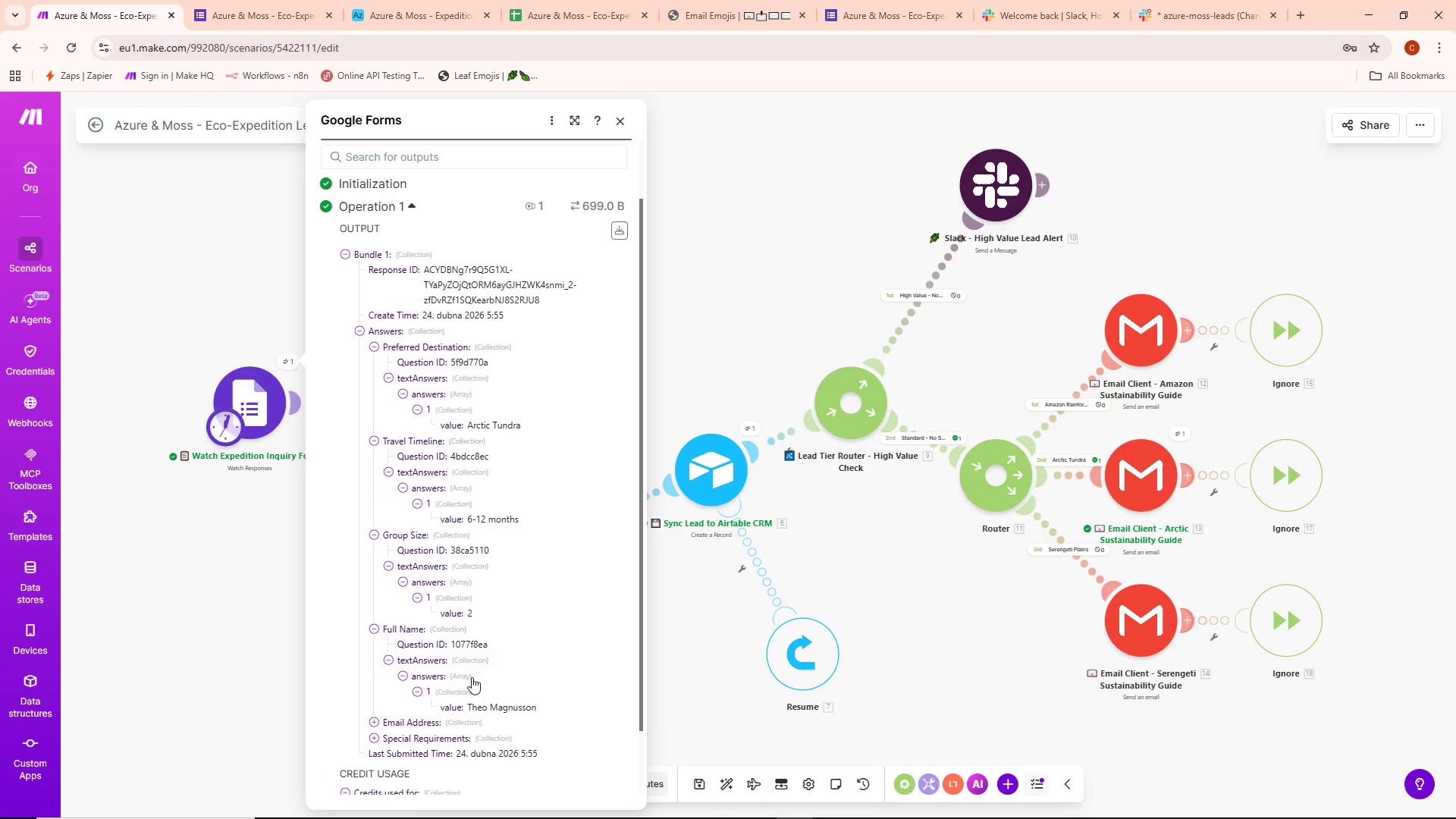 
scroll: coordinate [485, 647], scroll_direction: down, amount: 3.0
 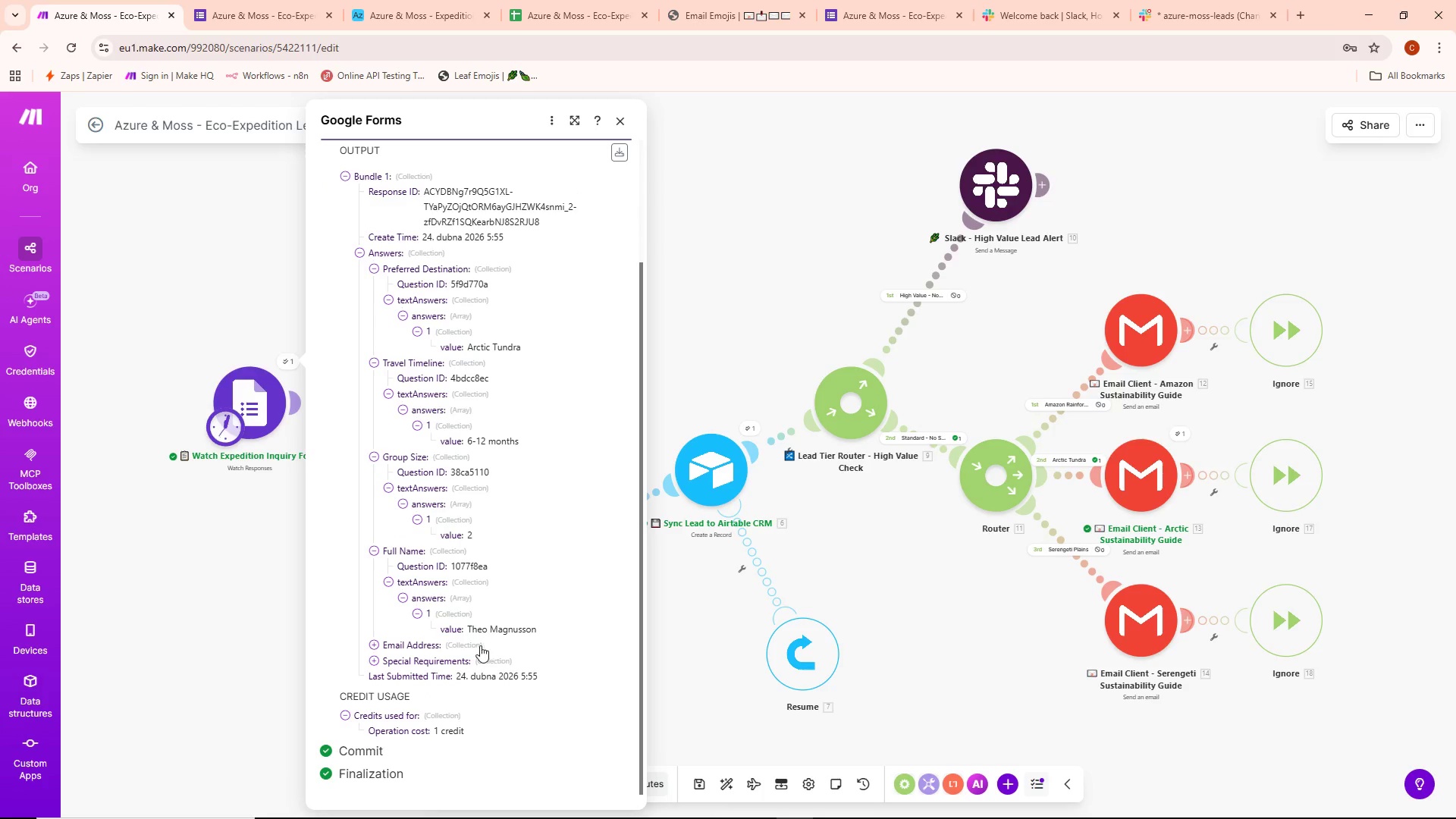 
left_click([471, 642])
 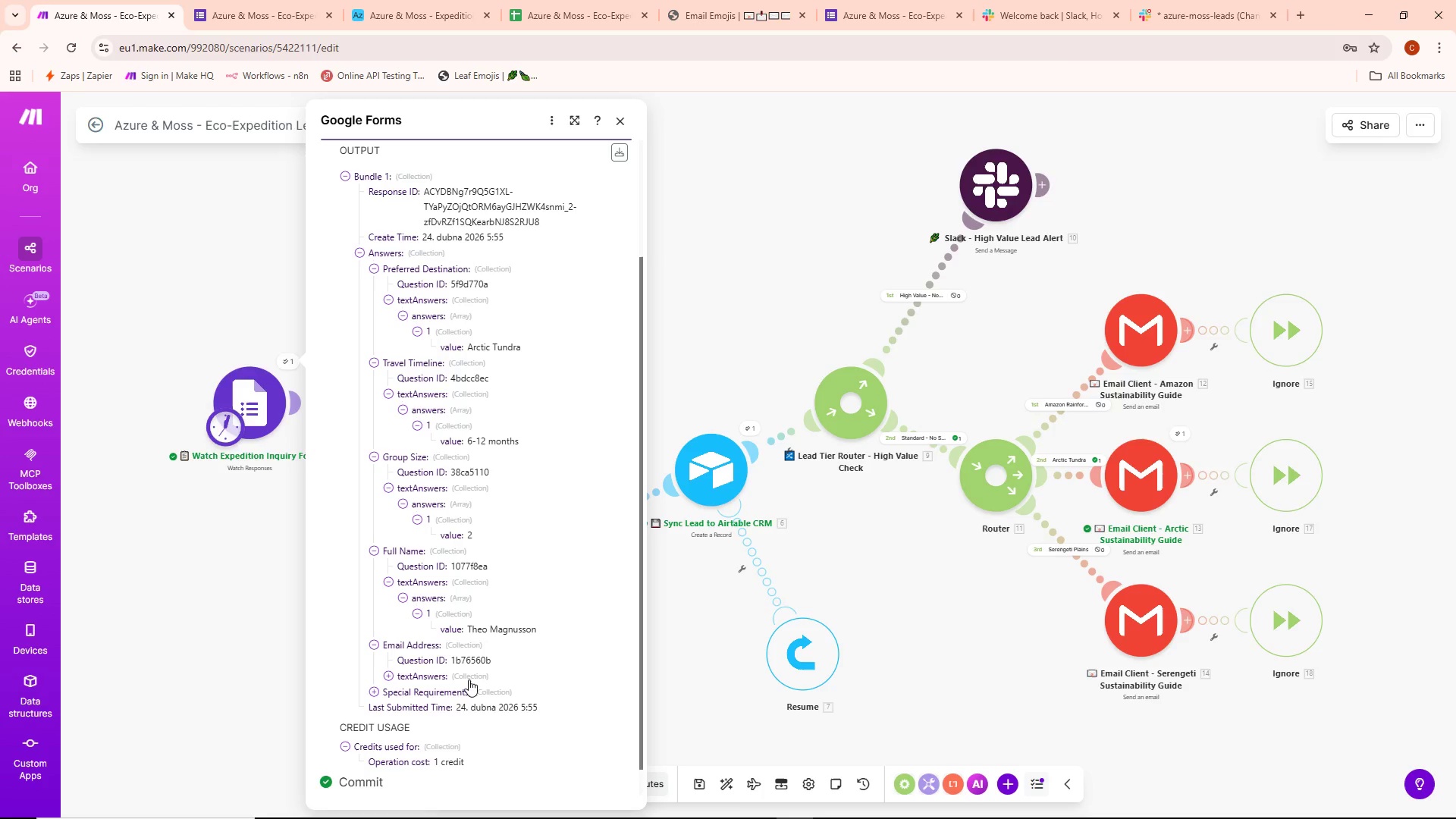 
left_click([469, 676])
 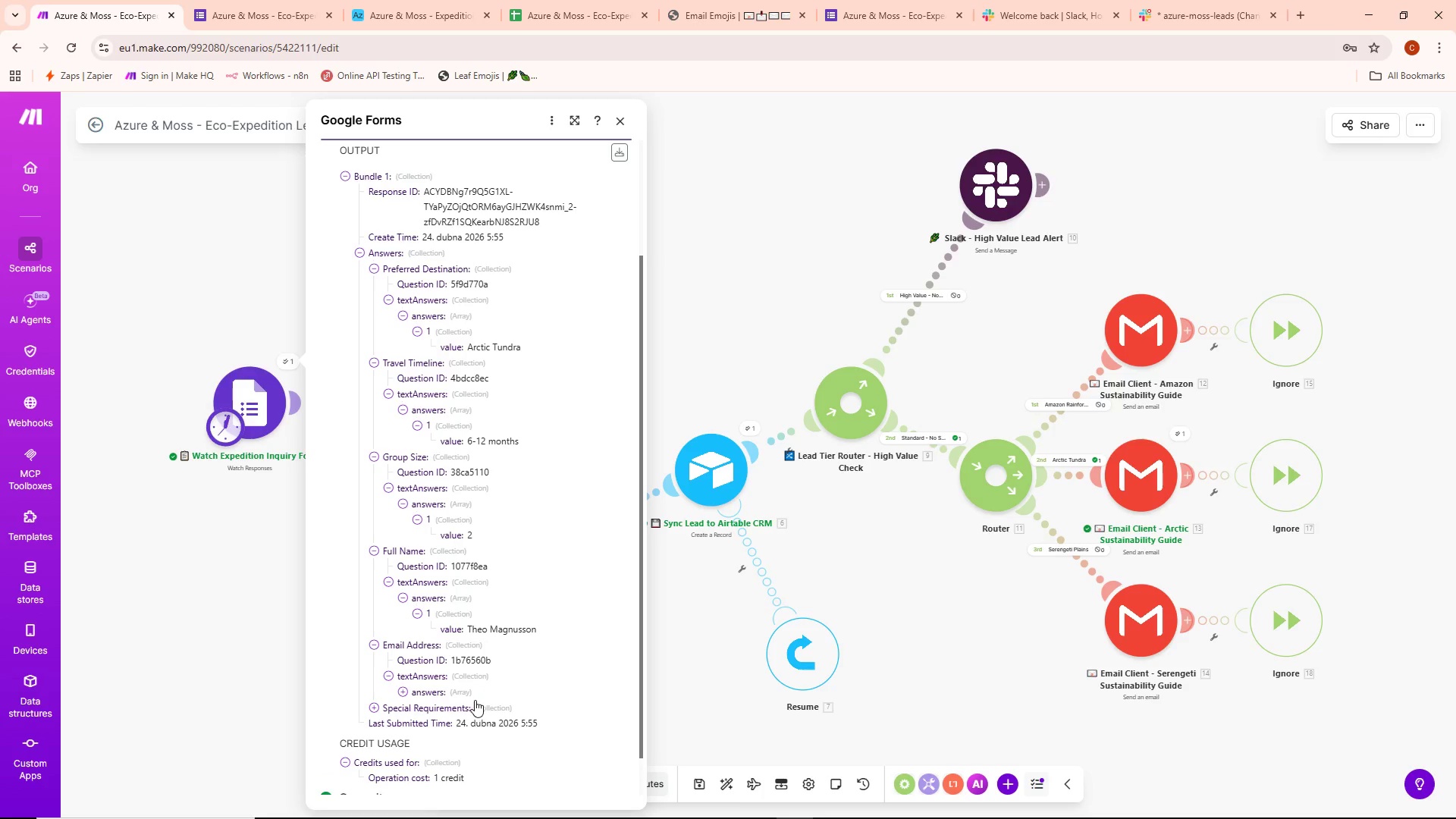 
left_click([463, 699])
 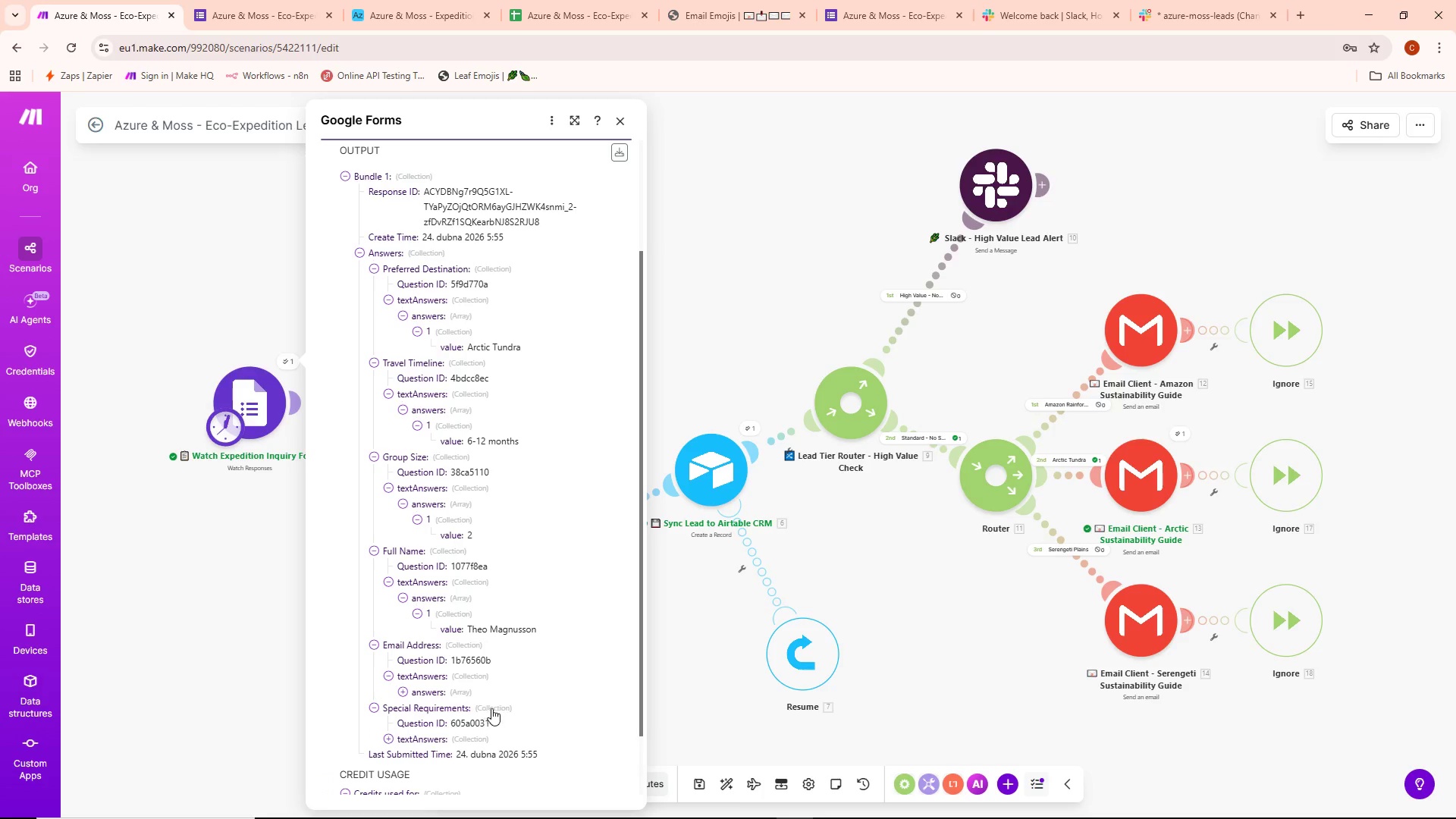 
scroll: coordinate [539, 648], scroll_direction: down, amount: 1.0
 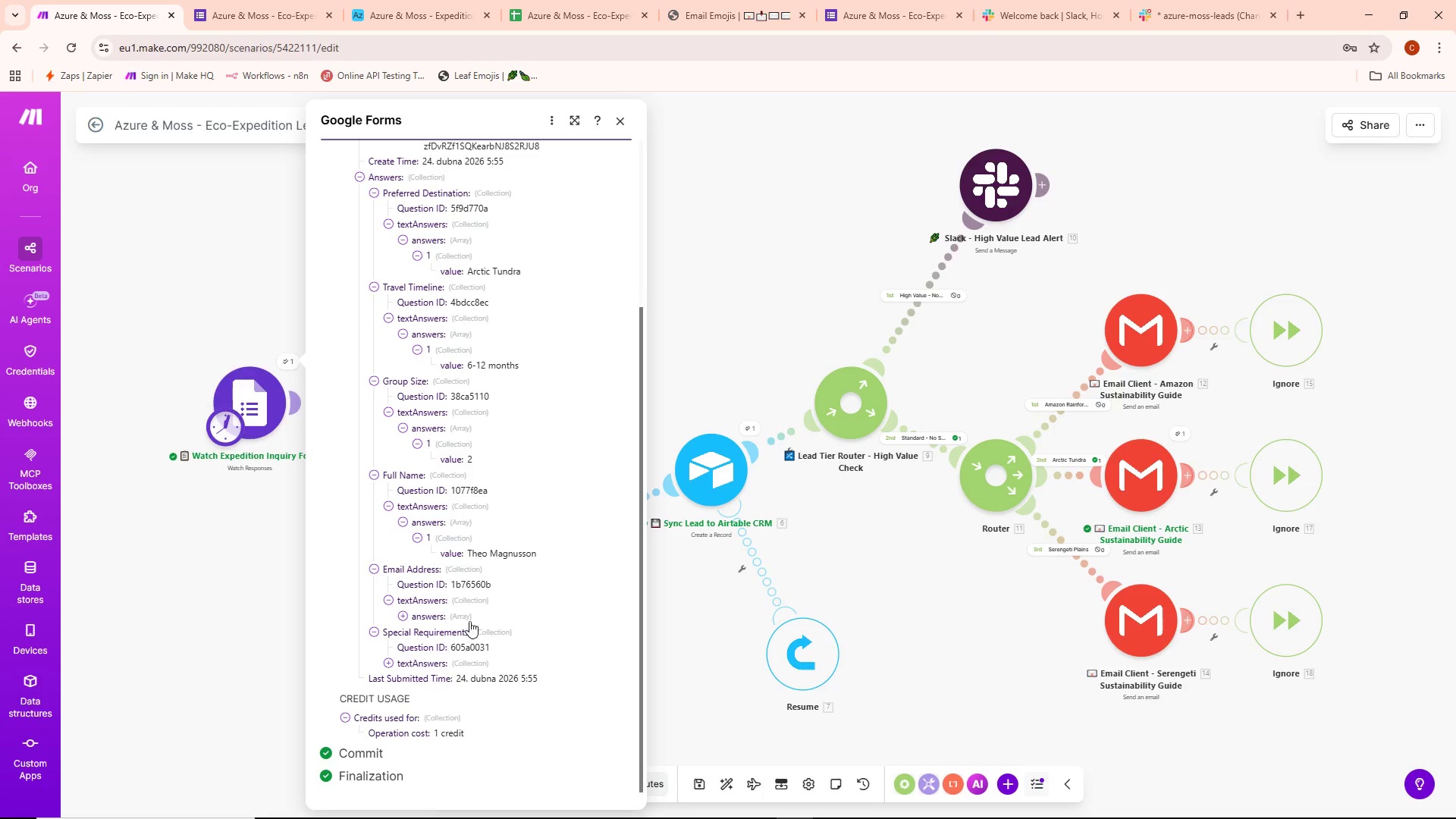 
left_click([466, 612])
 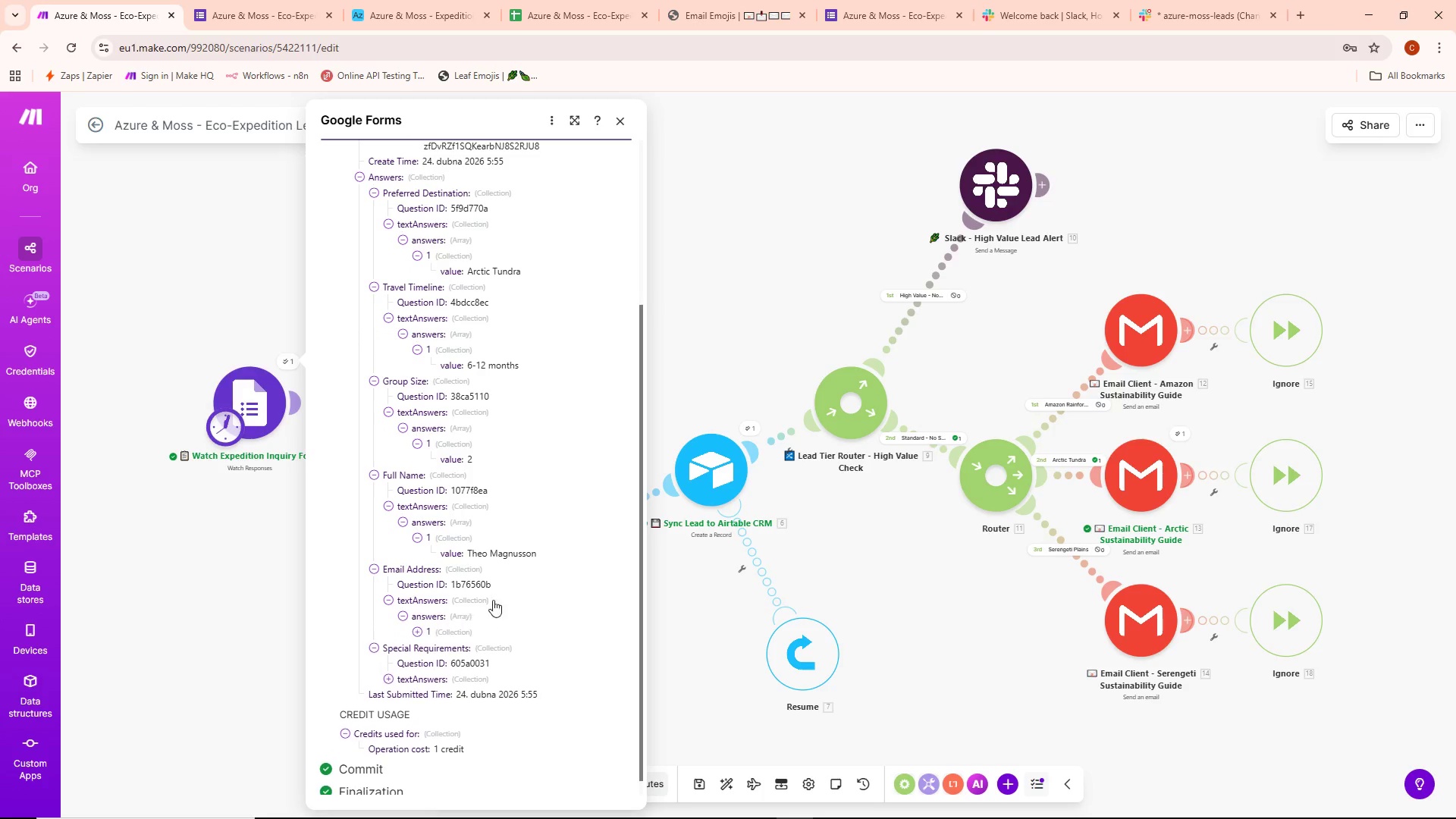 
scroll: coordinate [497, 598], scroll_direction: down, amount: 3.0
 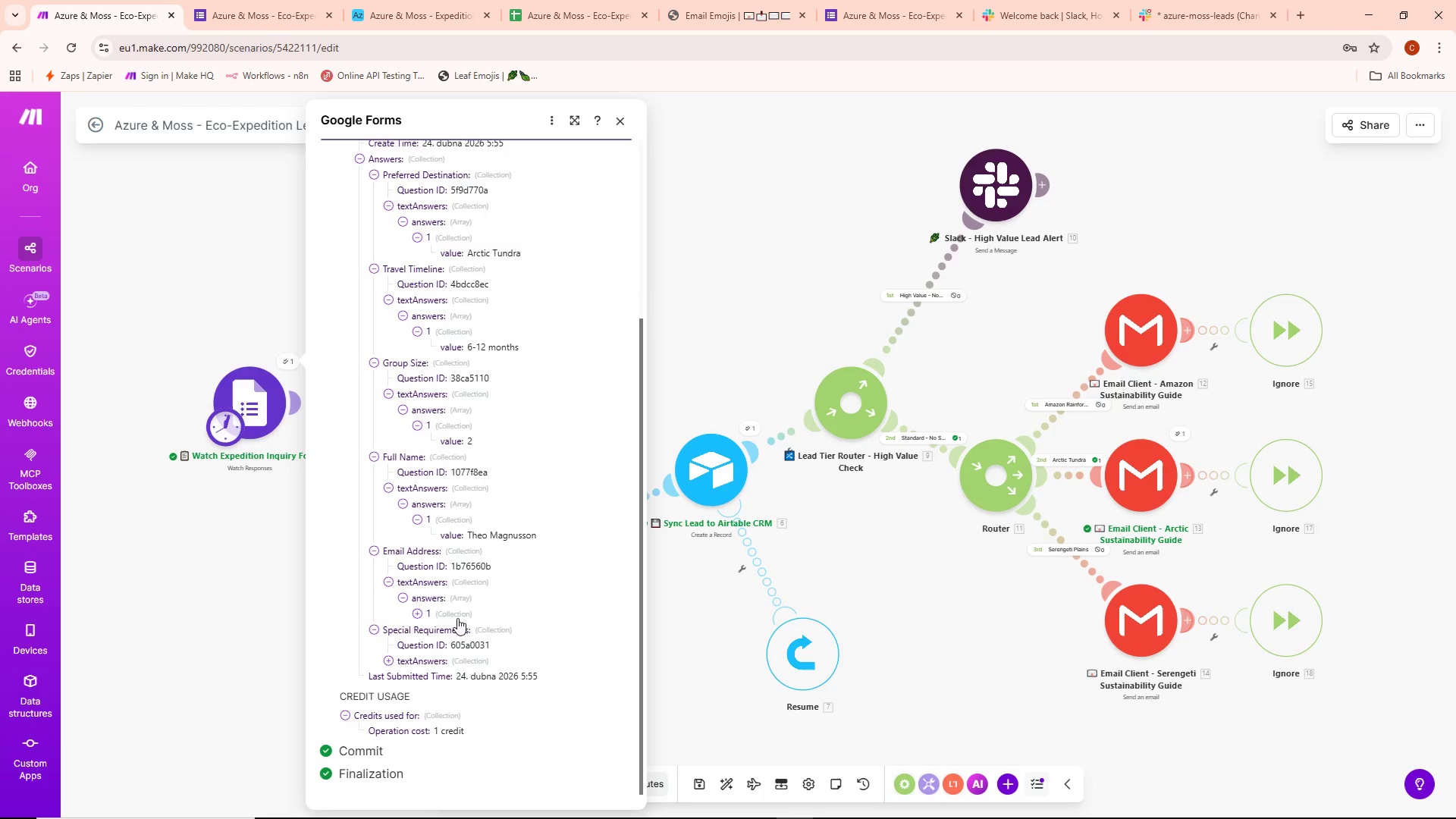 
left_click([459, 616])
 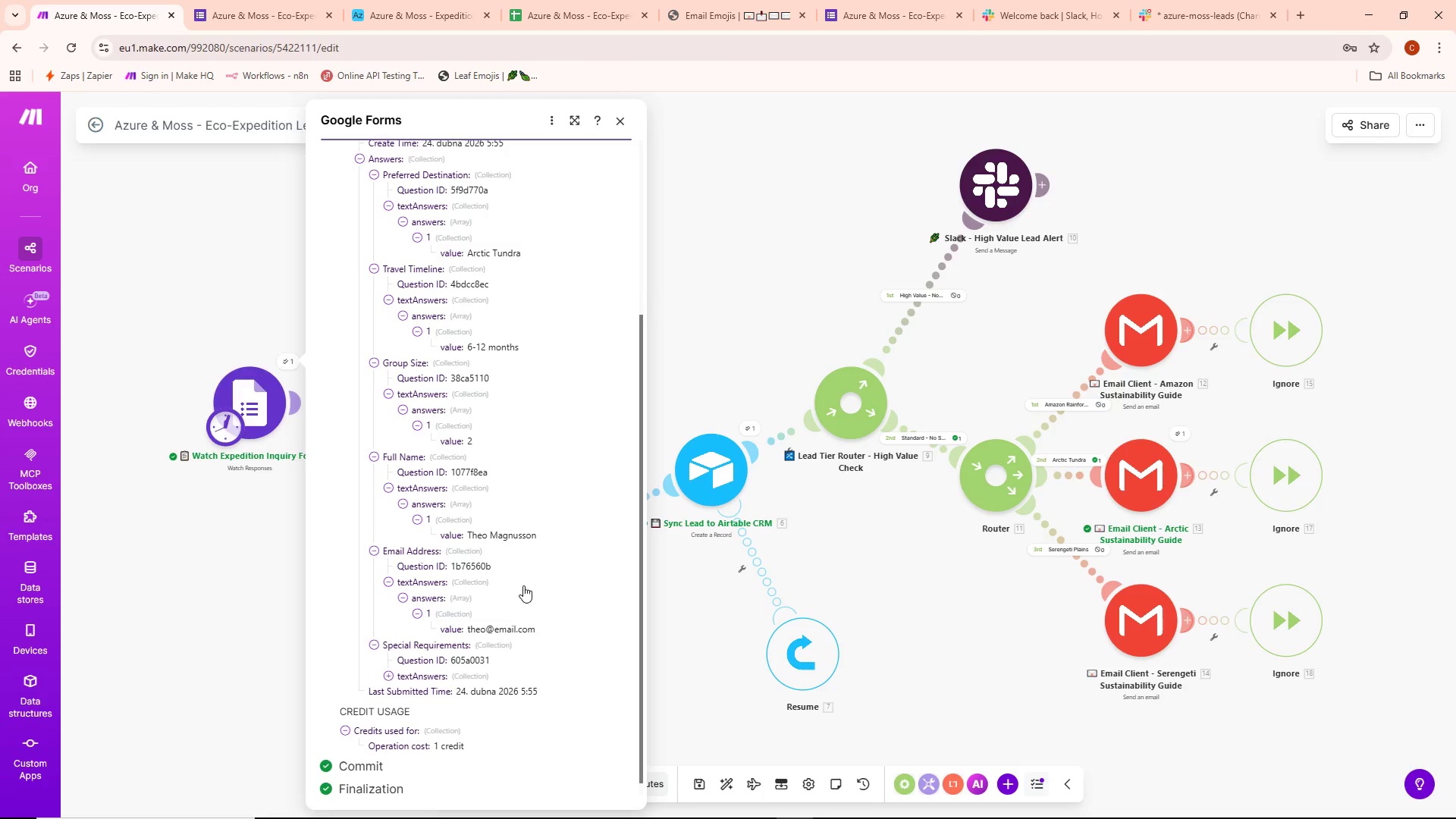 
scroll: coordinate [524, 585], scroll_direction: down, amount: 1.0
 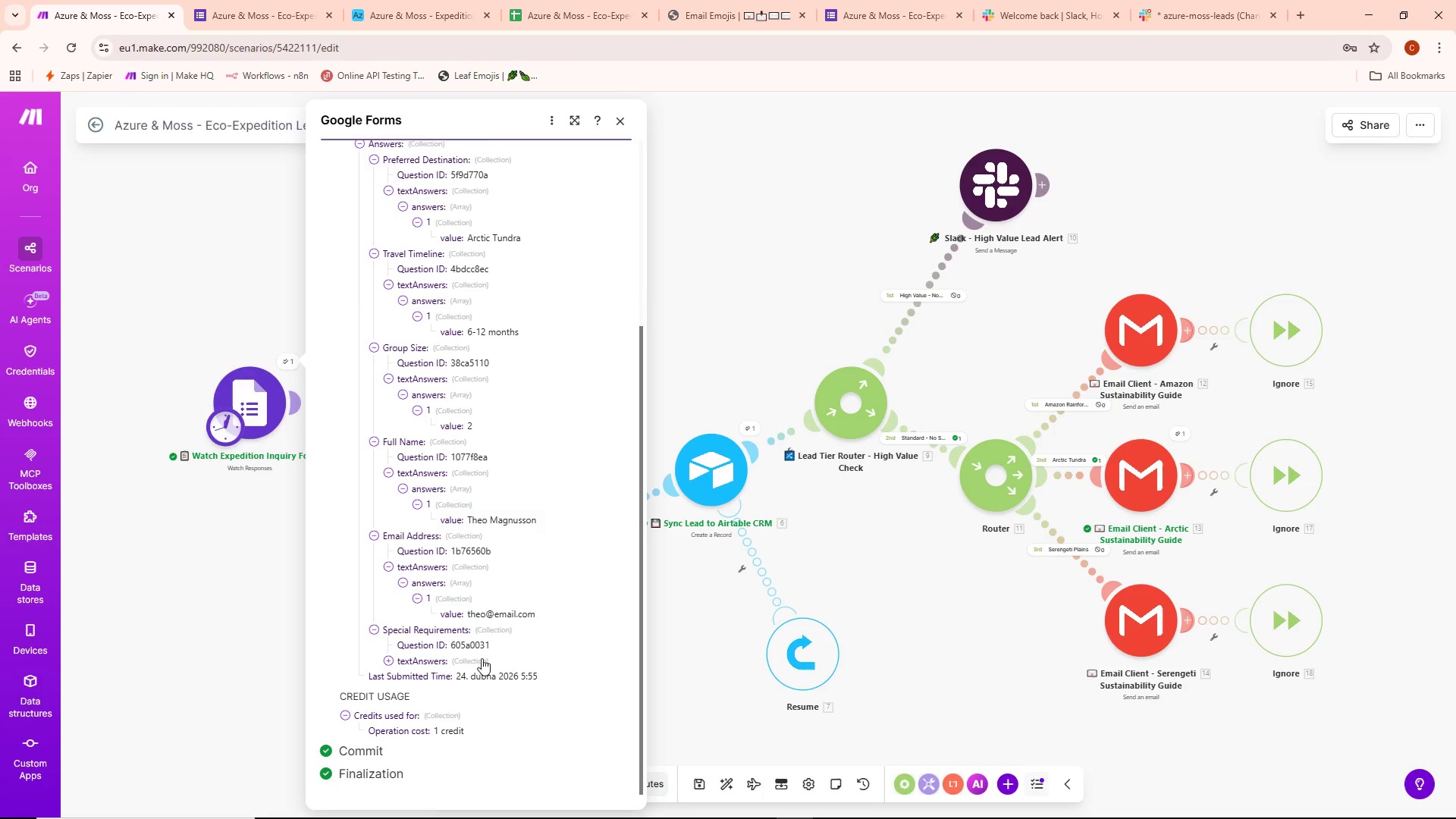 
left_click([480, 657])
 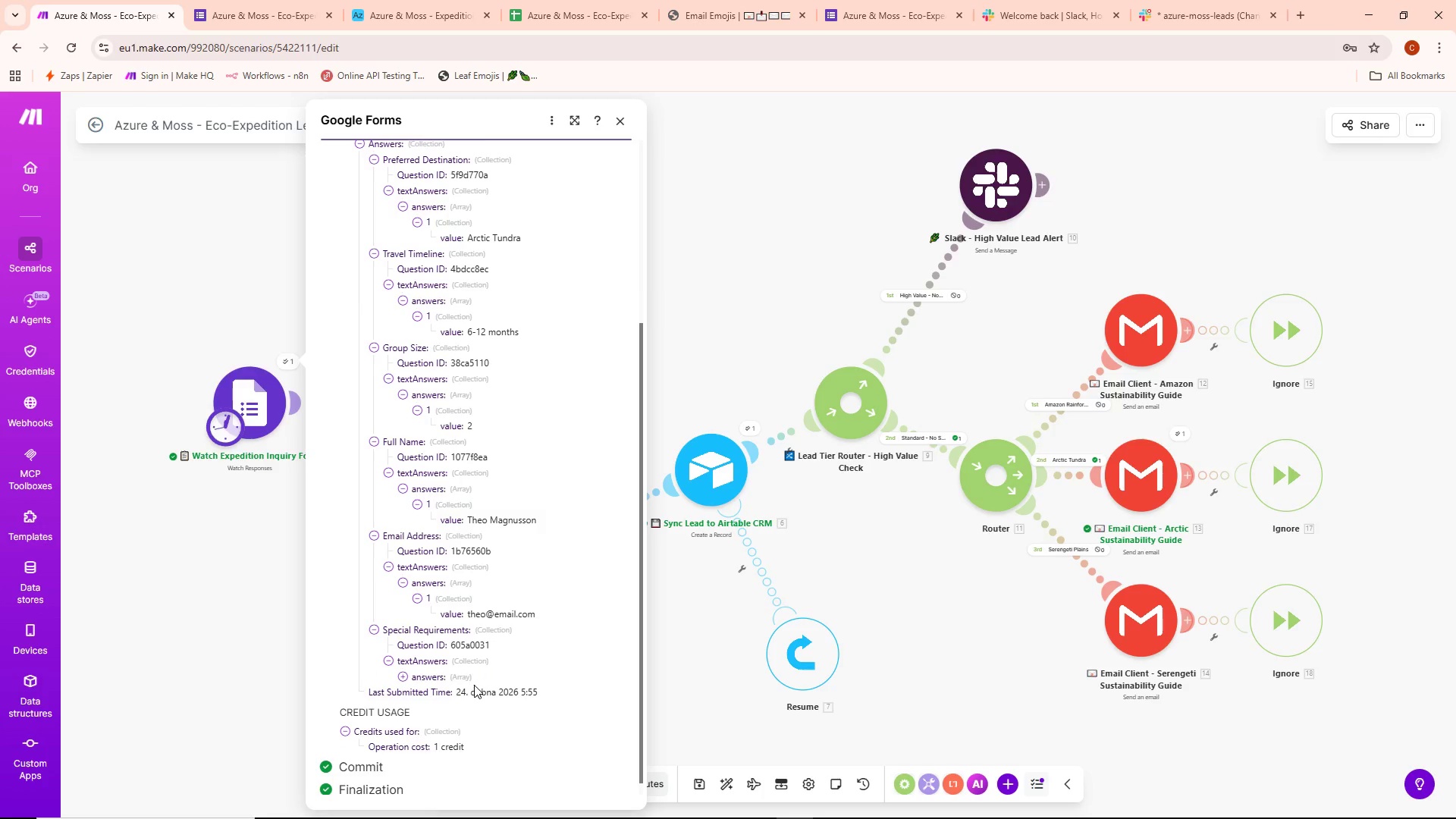 
left_click([457, 675])
 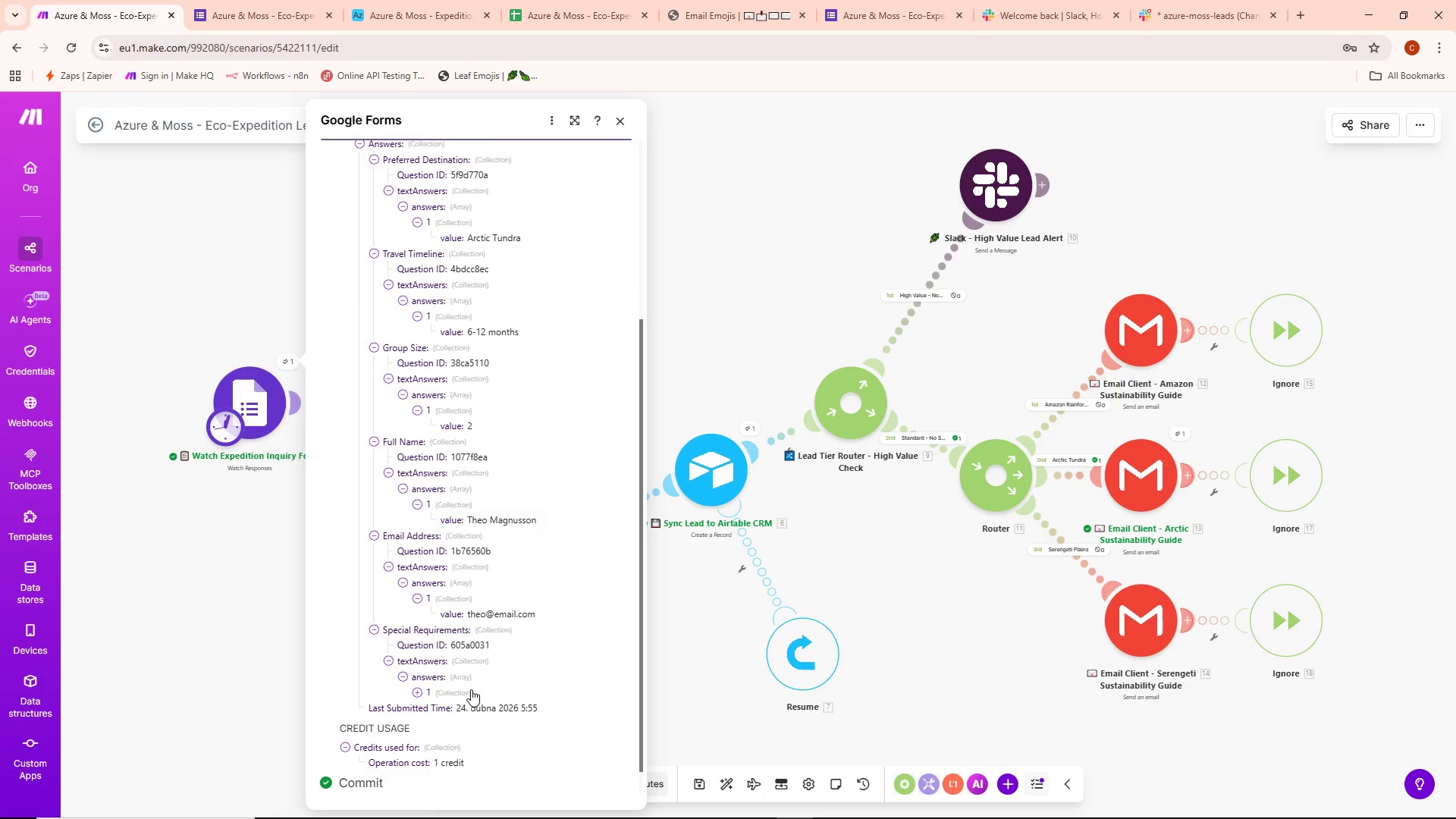 
left_click([469, 689])
 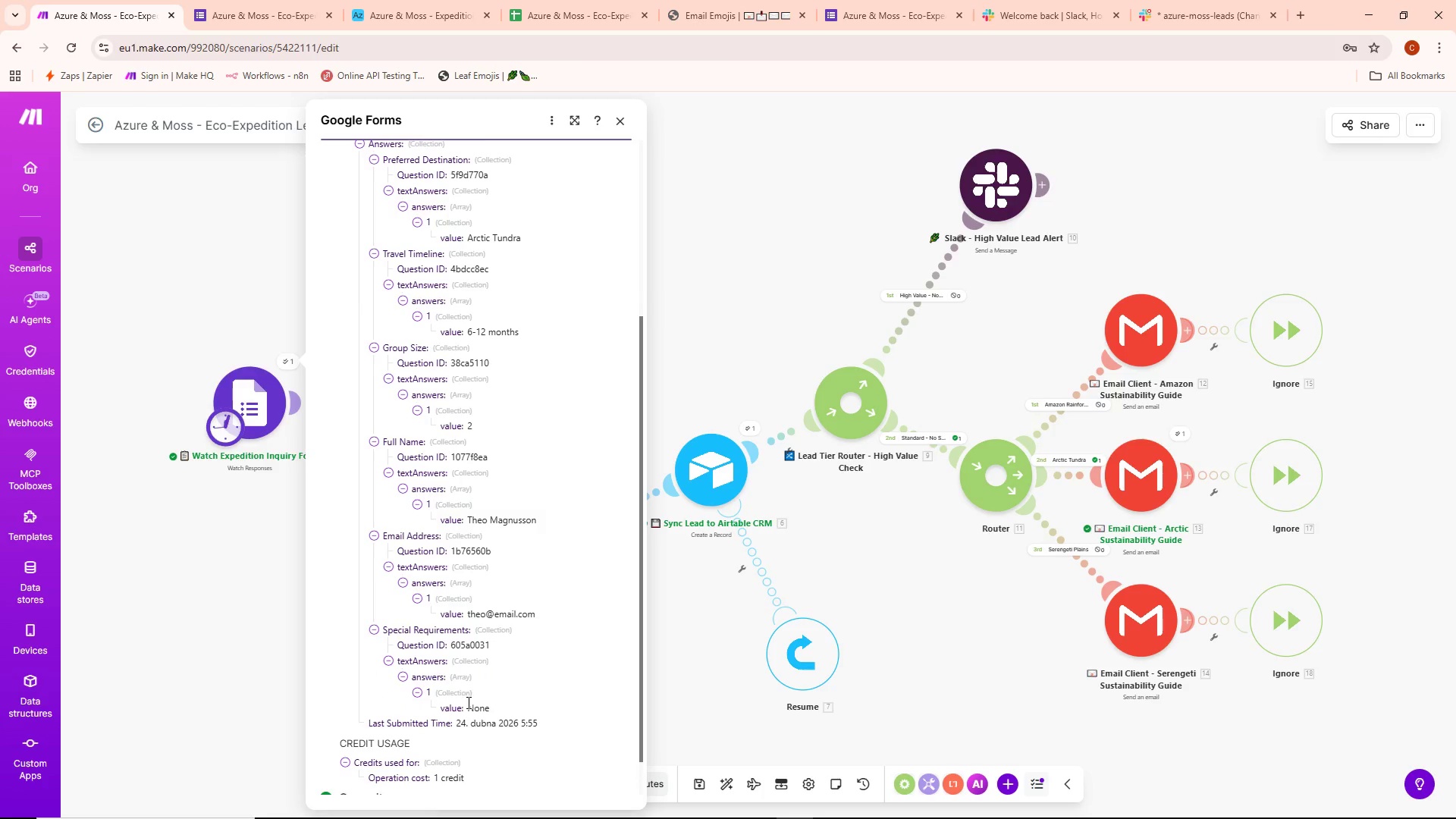 
mouse_move([540, 652])
 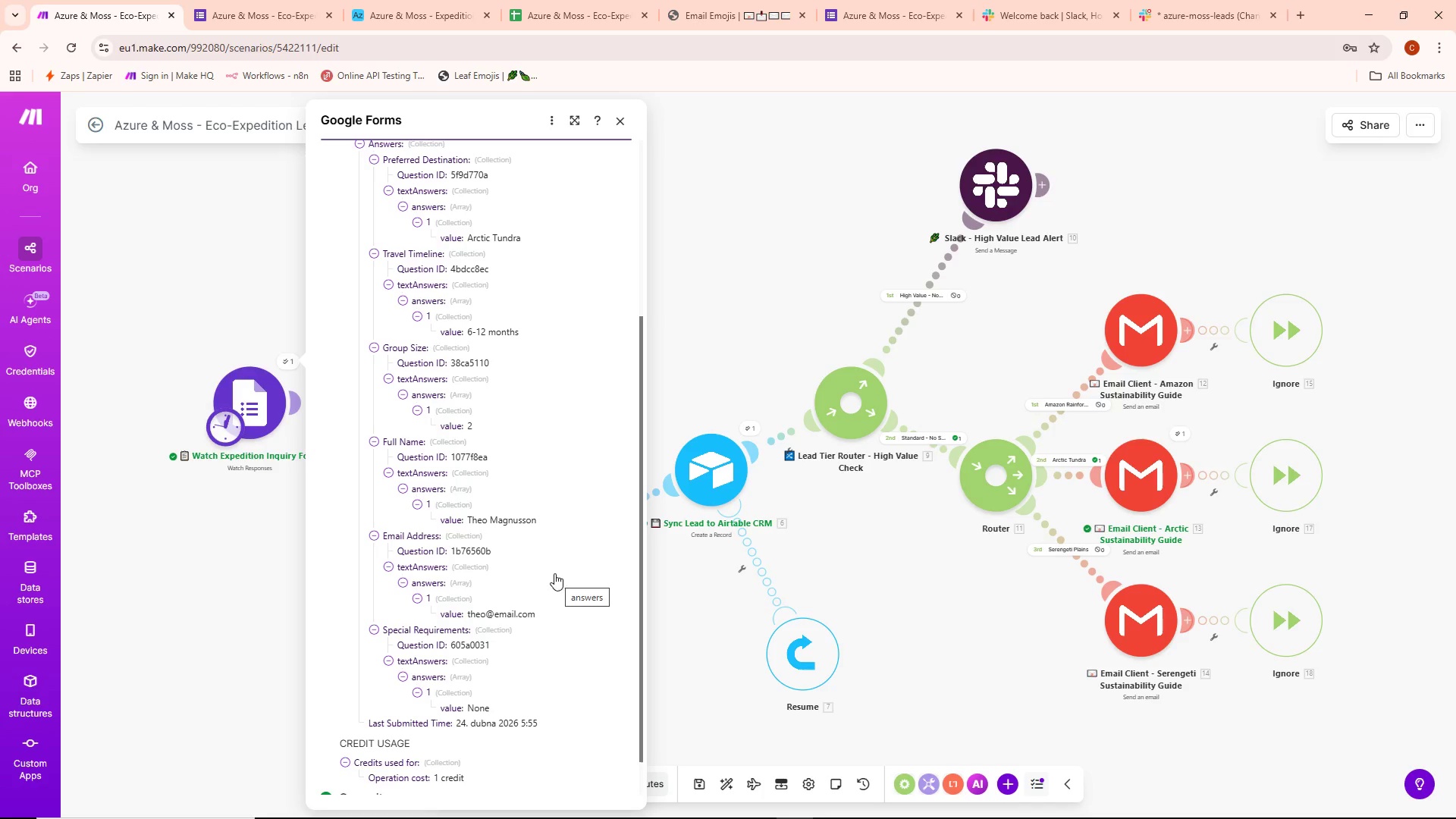 
scroll: coordinate [552, 569], scroll_direction: up, amount: 1.0
 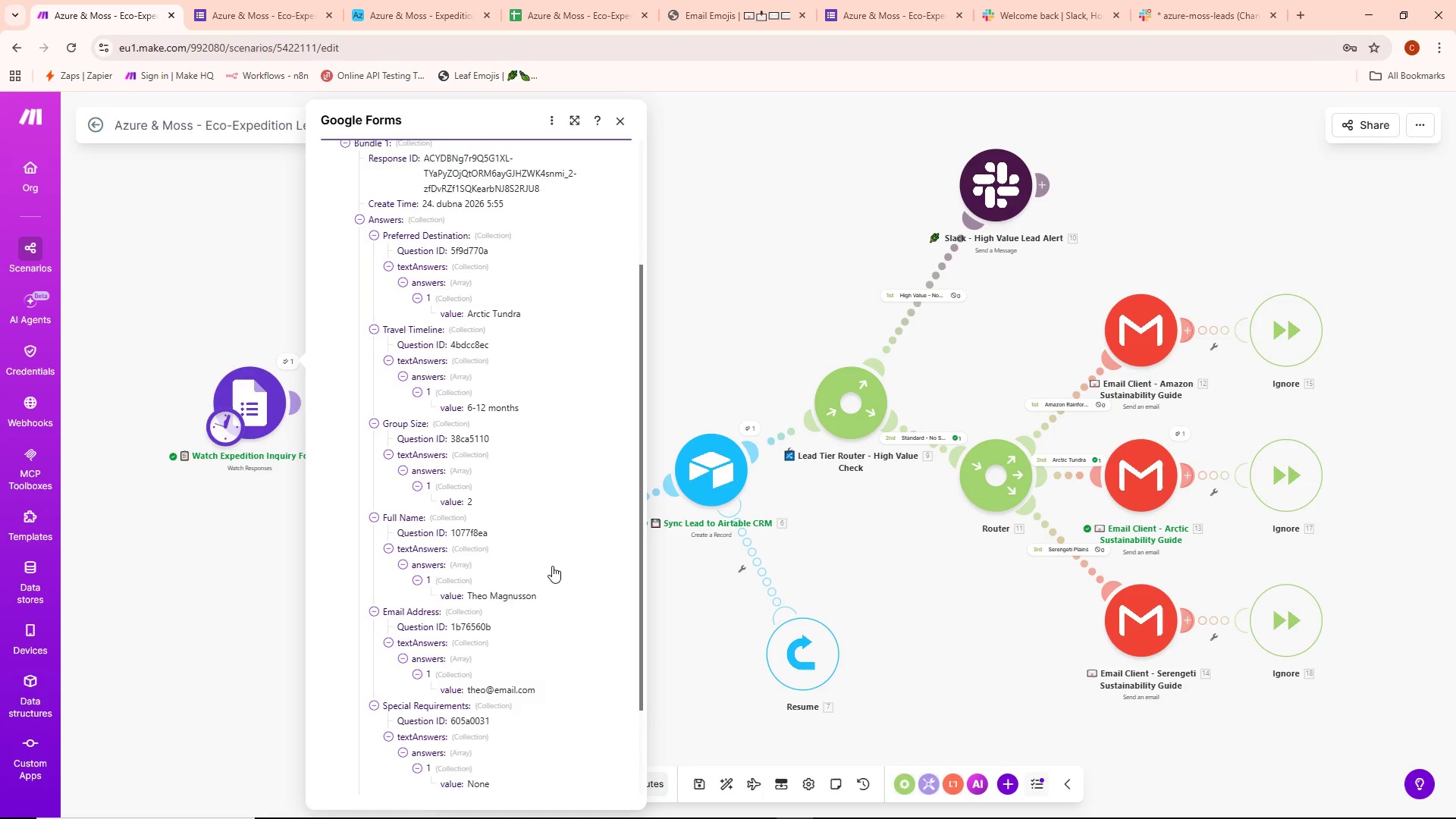 
scroll: coordinate [552, 566], scroll_direction: down, amount: 1.0
 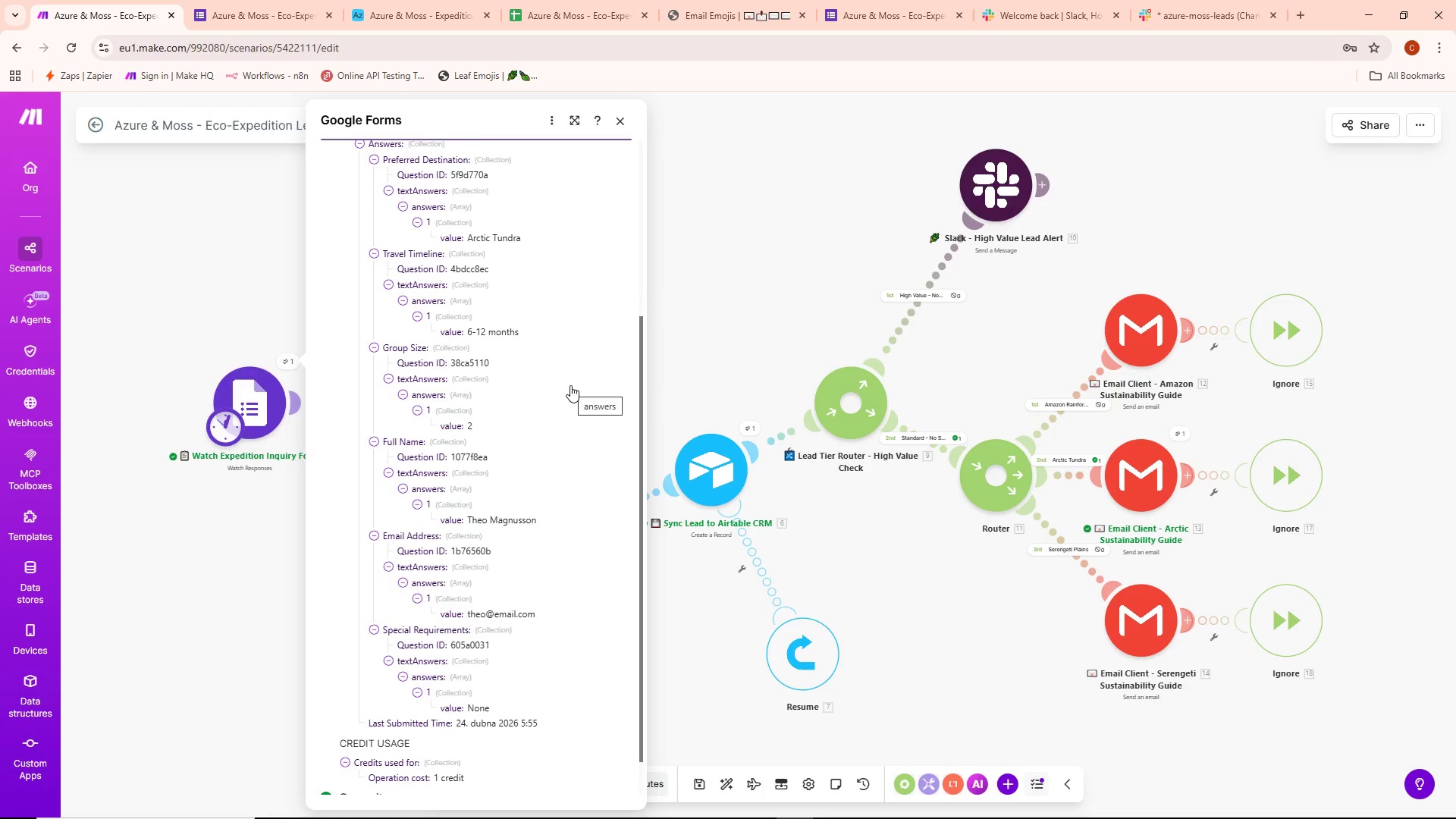 
hold_key(key=ShiftLeft, duration=0.91)
 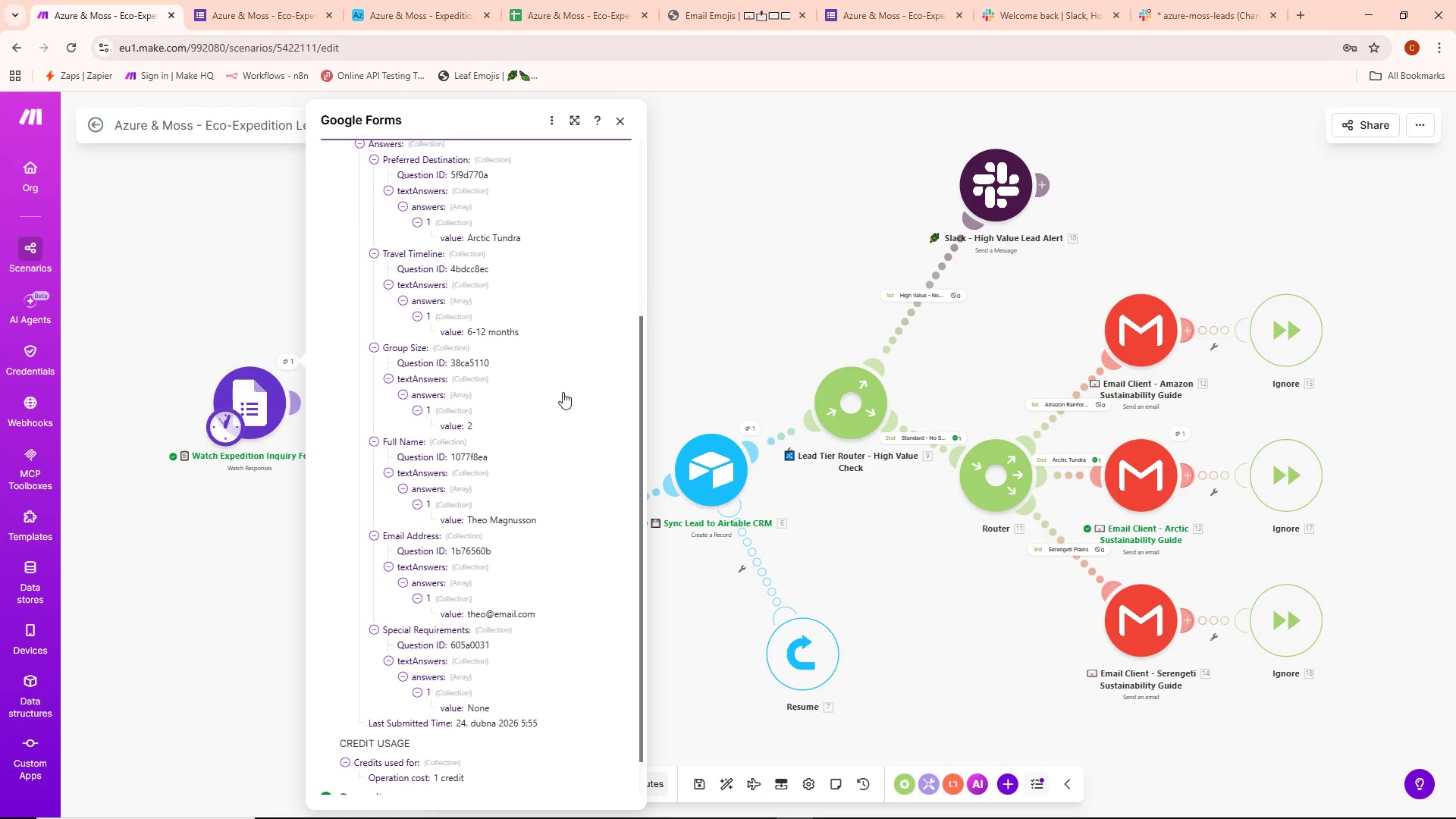 
hold_key(key=MetaLeft, duration=0.78)
 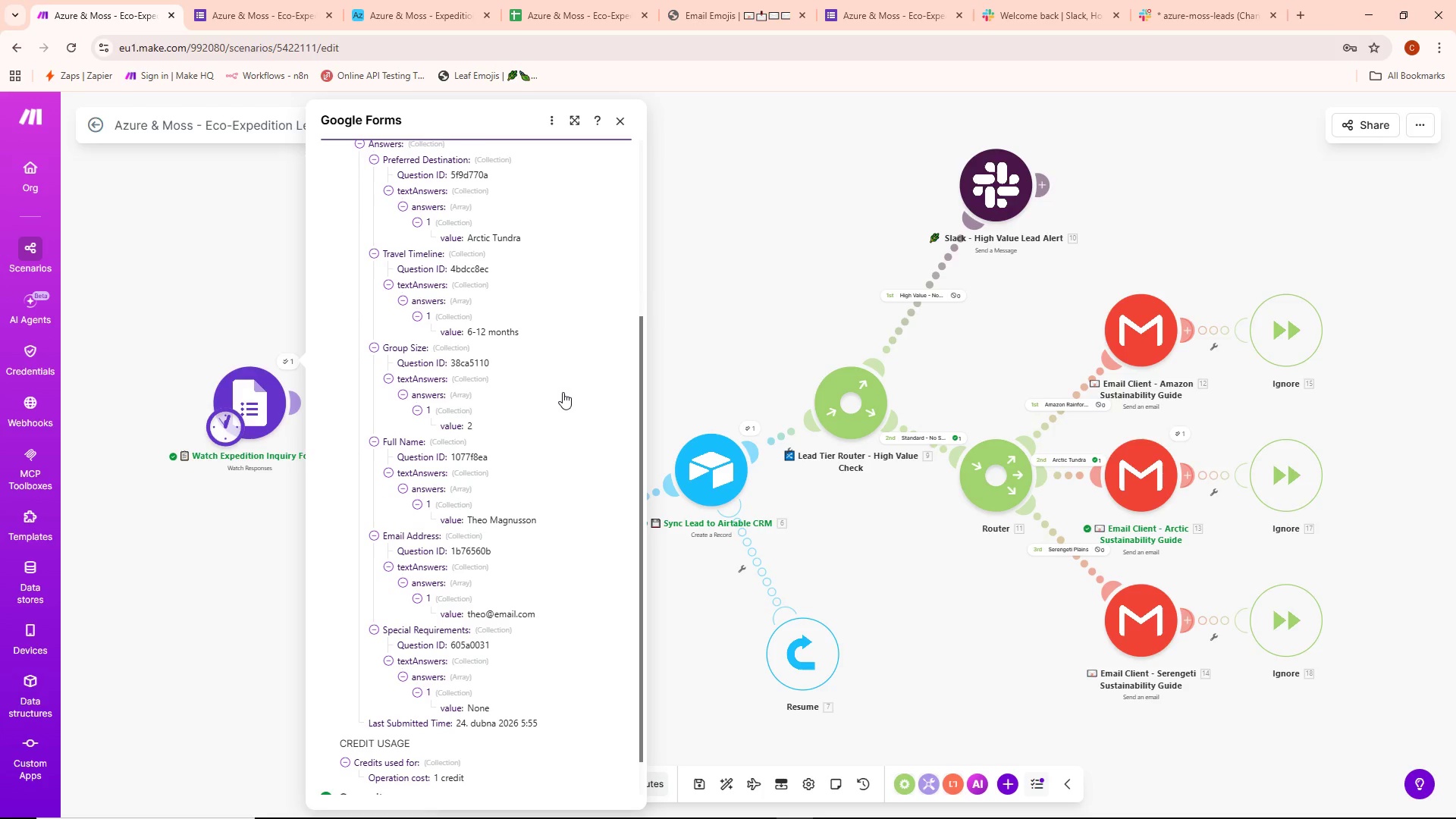 
key(Alt+AltLeft)
 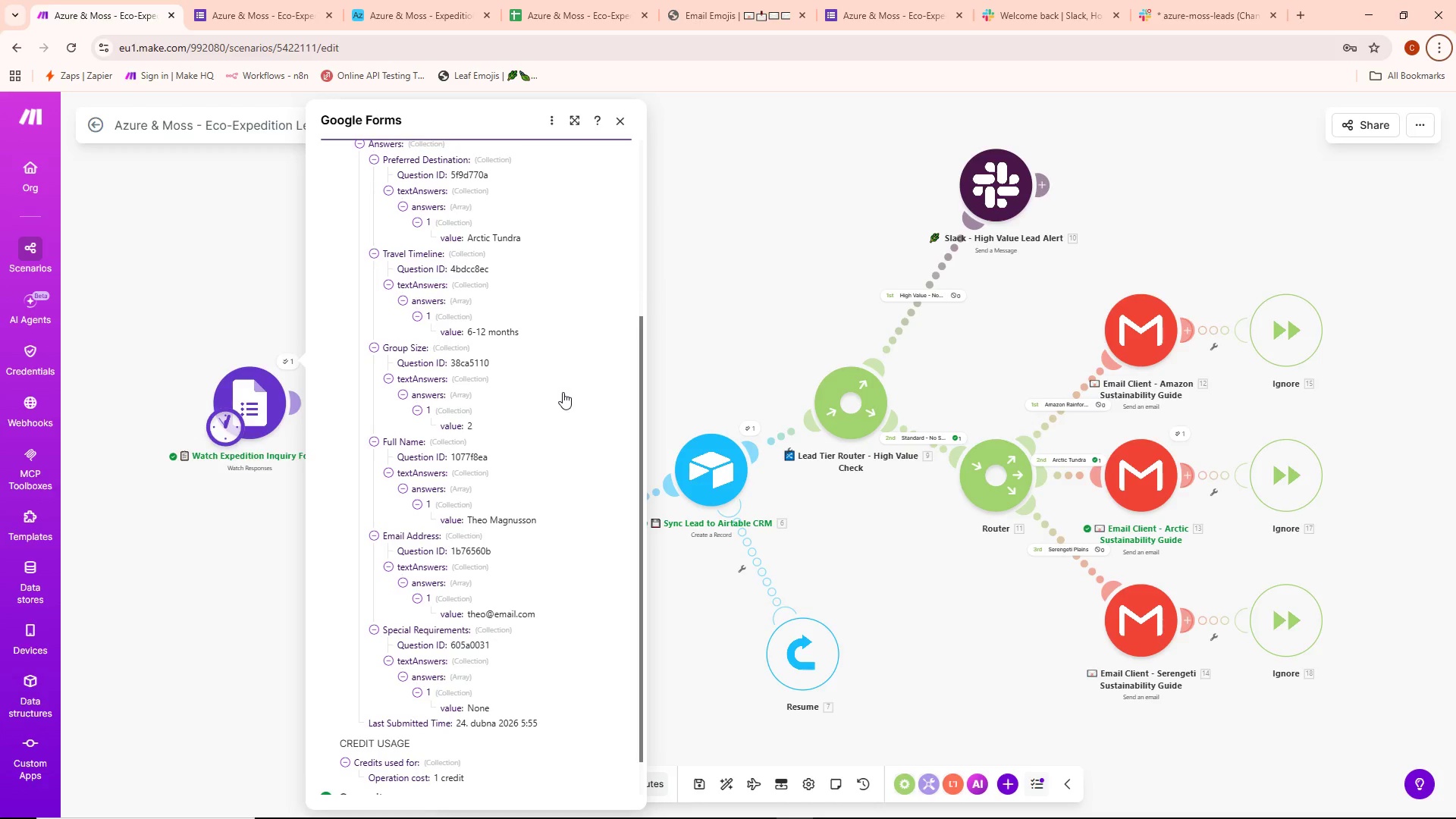 
key(Alt+AltLeft)
 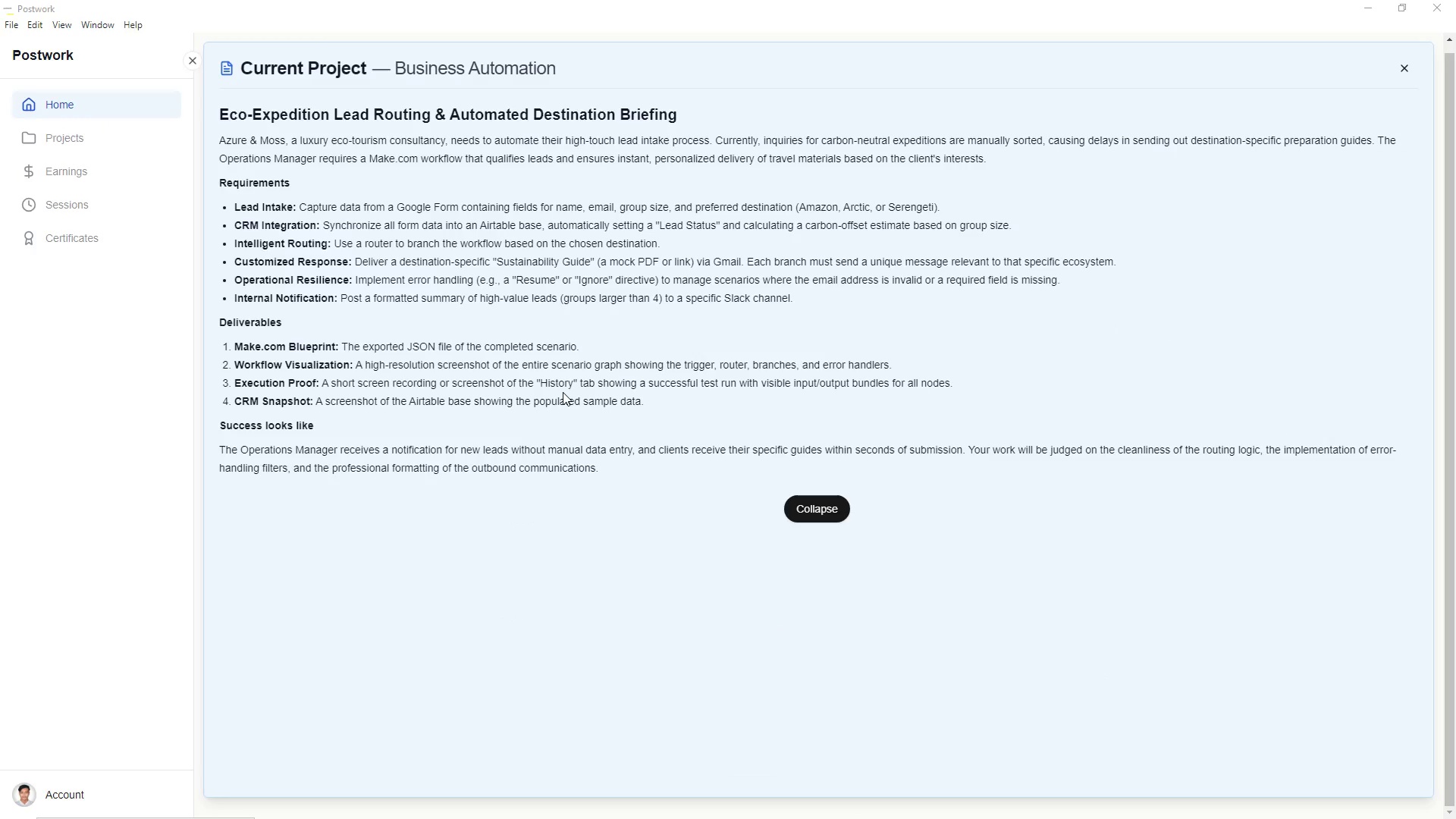 
key(Alt+Tab)